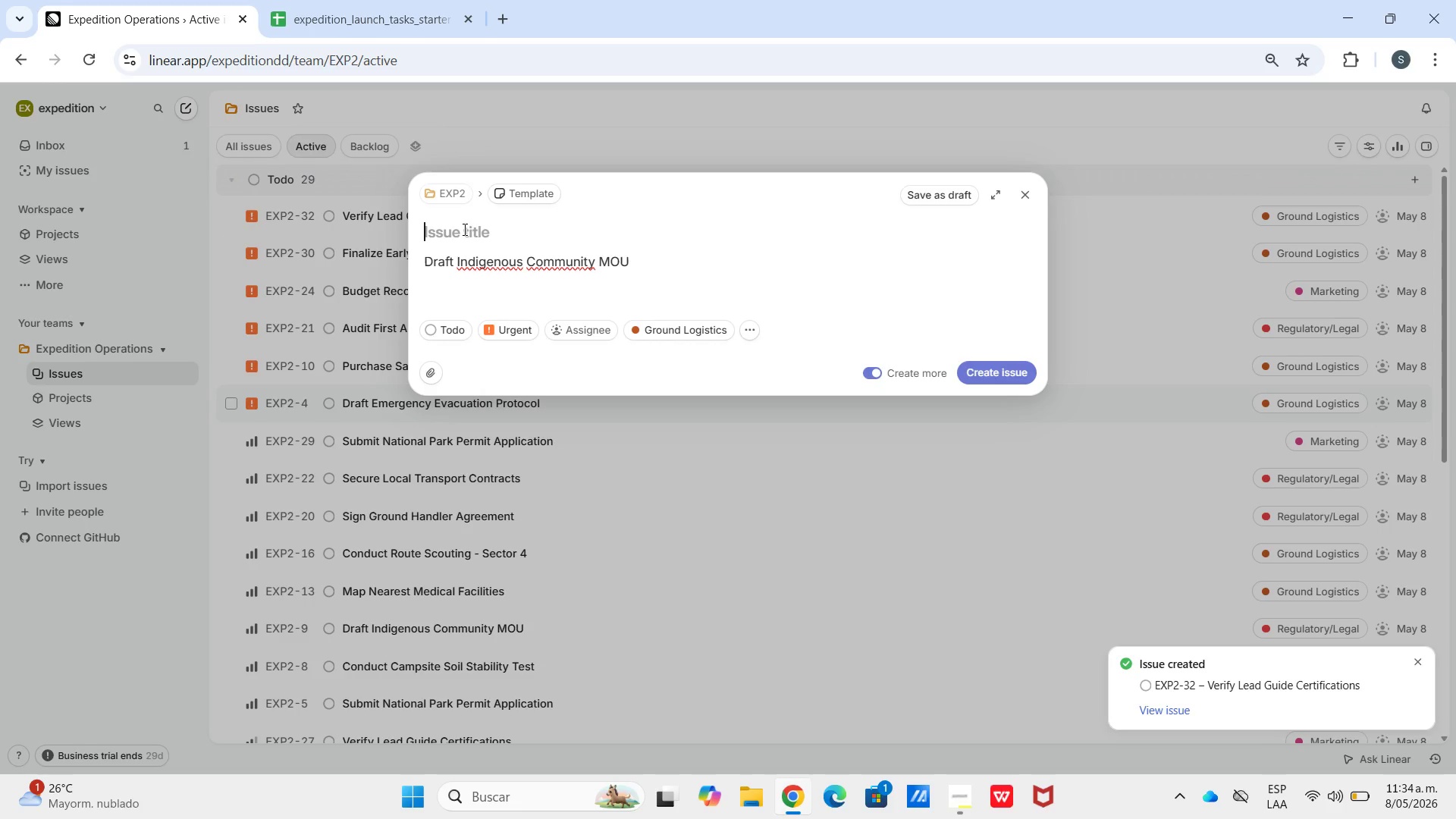 
key(Control+V)
 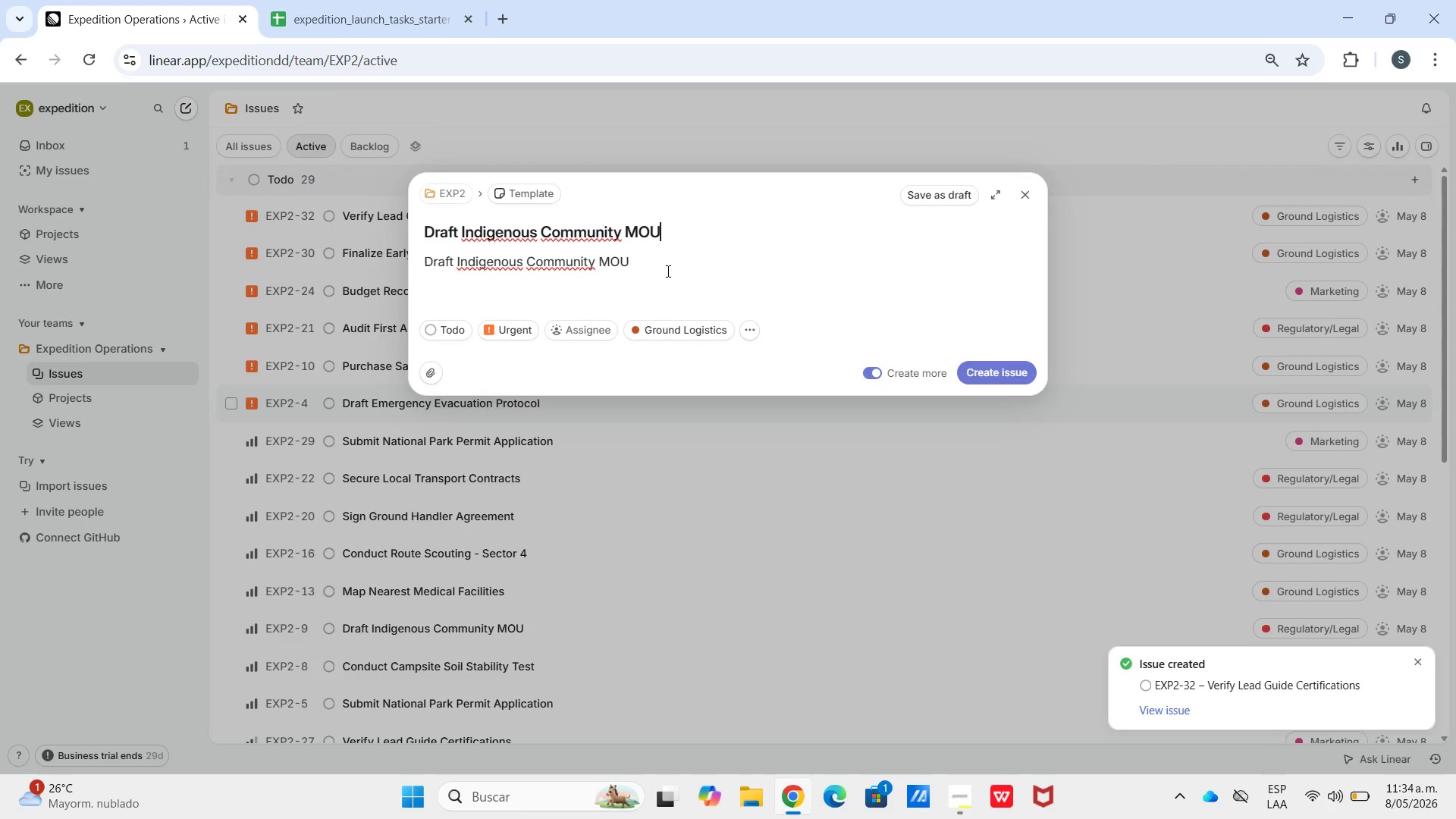 
left_click_drag(start_coordinate=[667, 271], to_coordinate=[343, 295])
 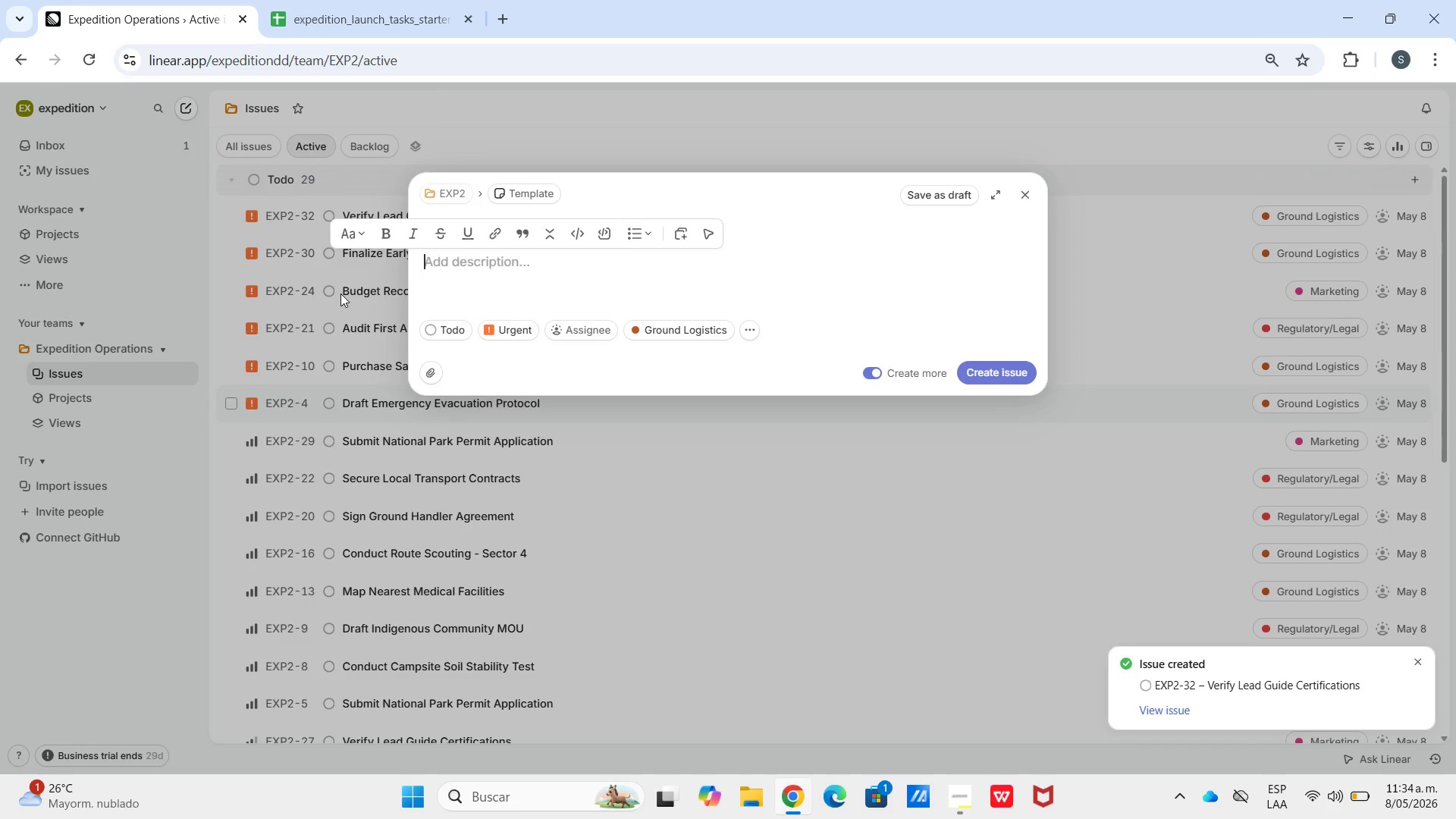 
key(Backspace)
 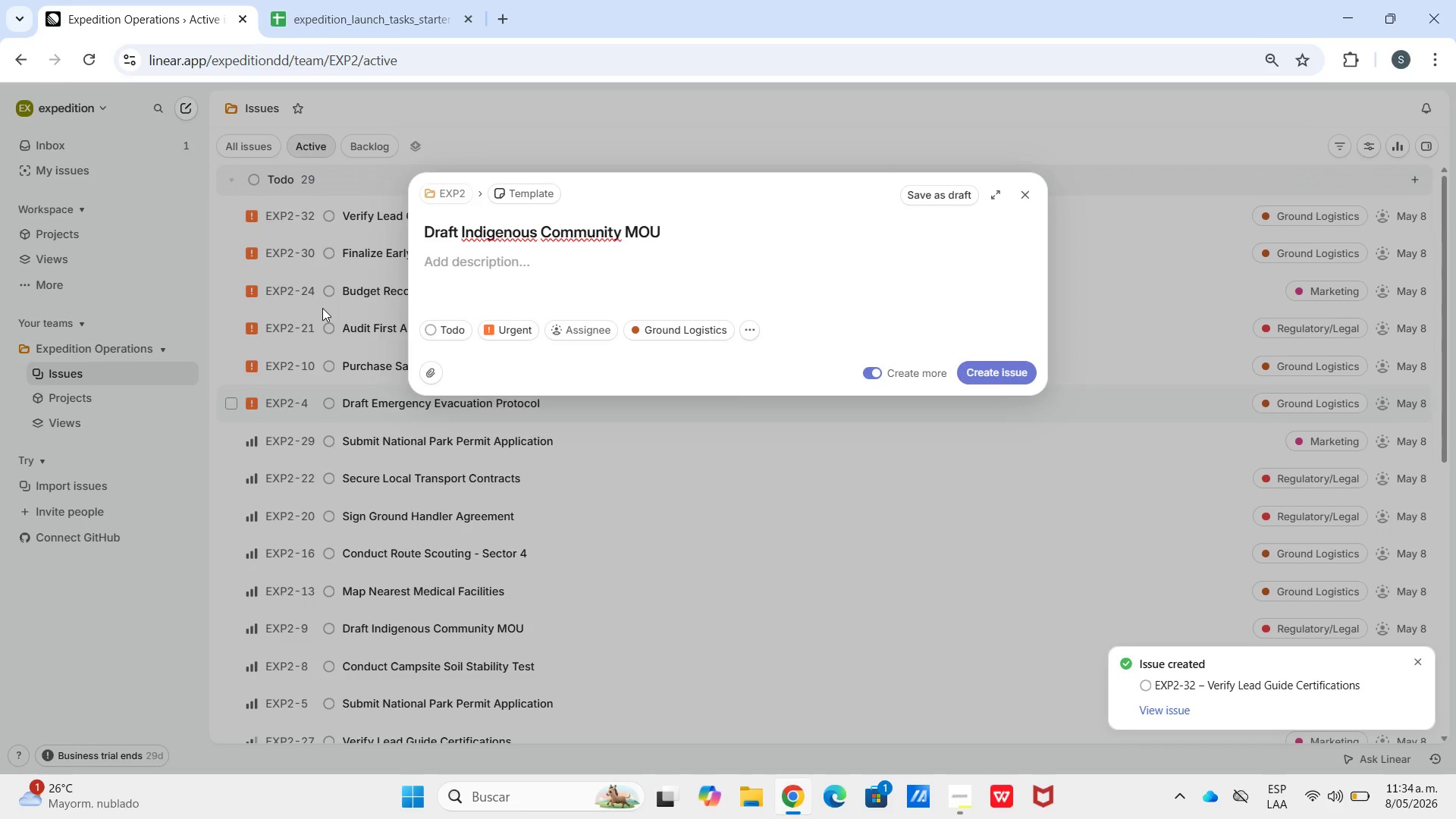 
key(Meta+V)
 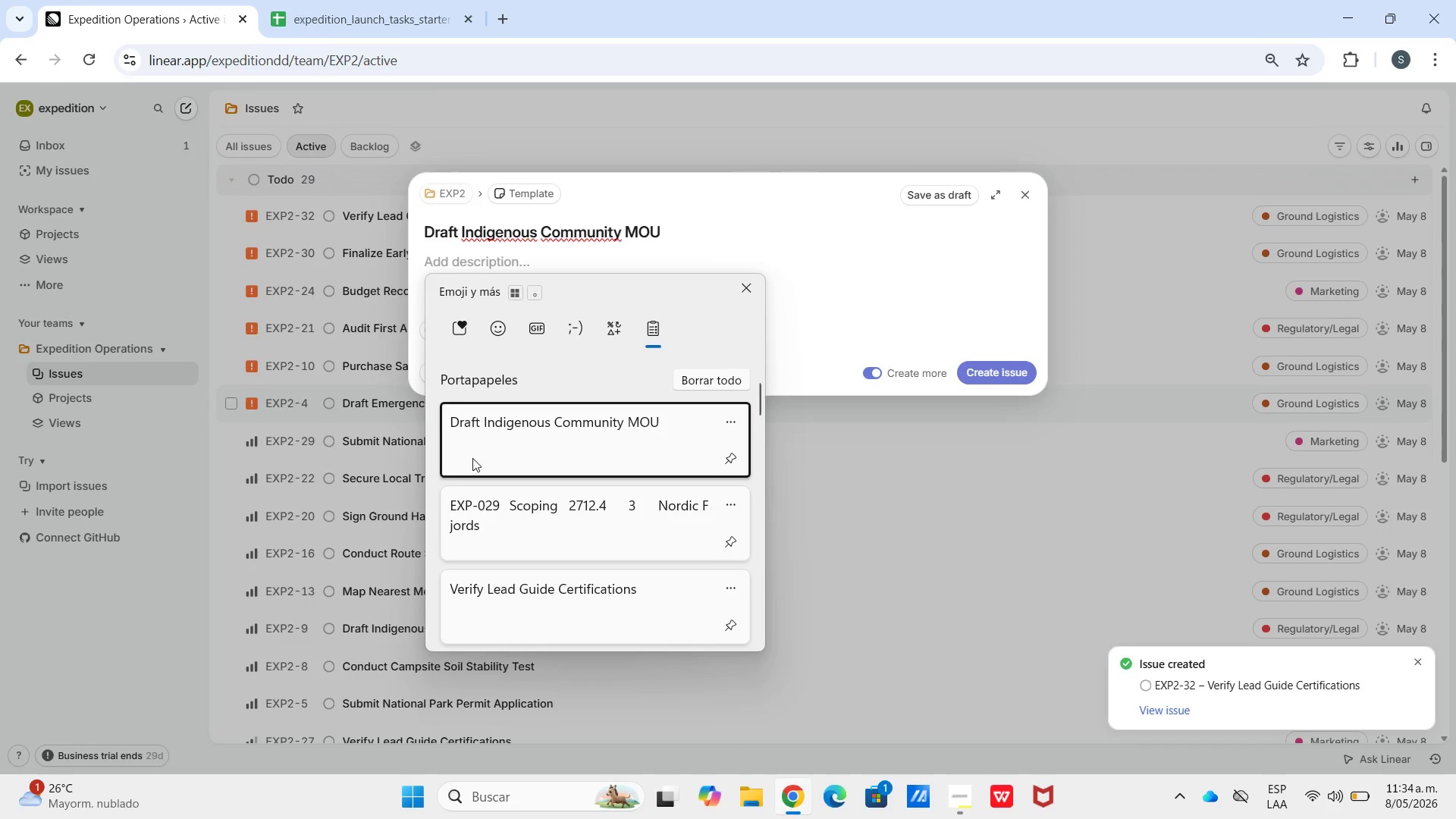 
left_click([611, 494])
 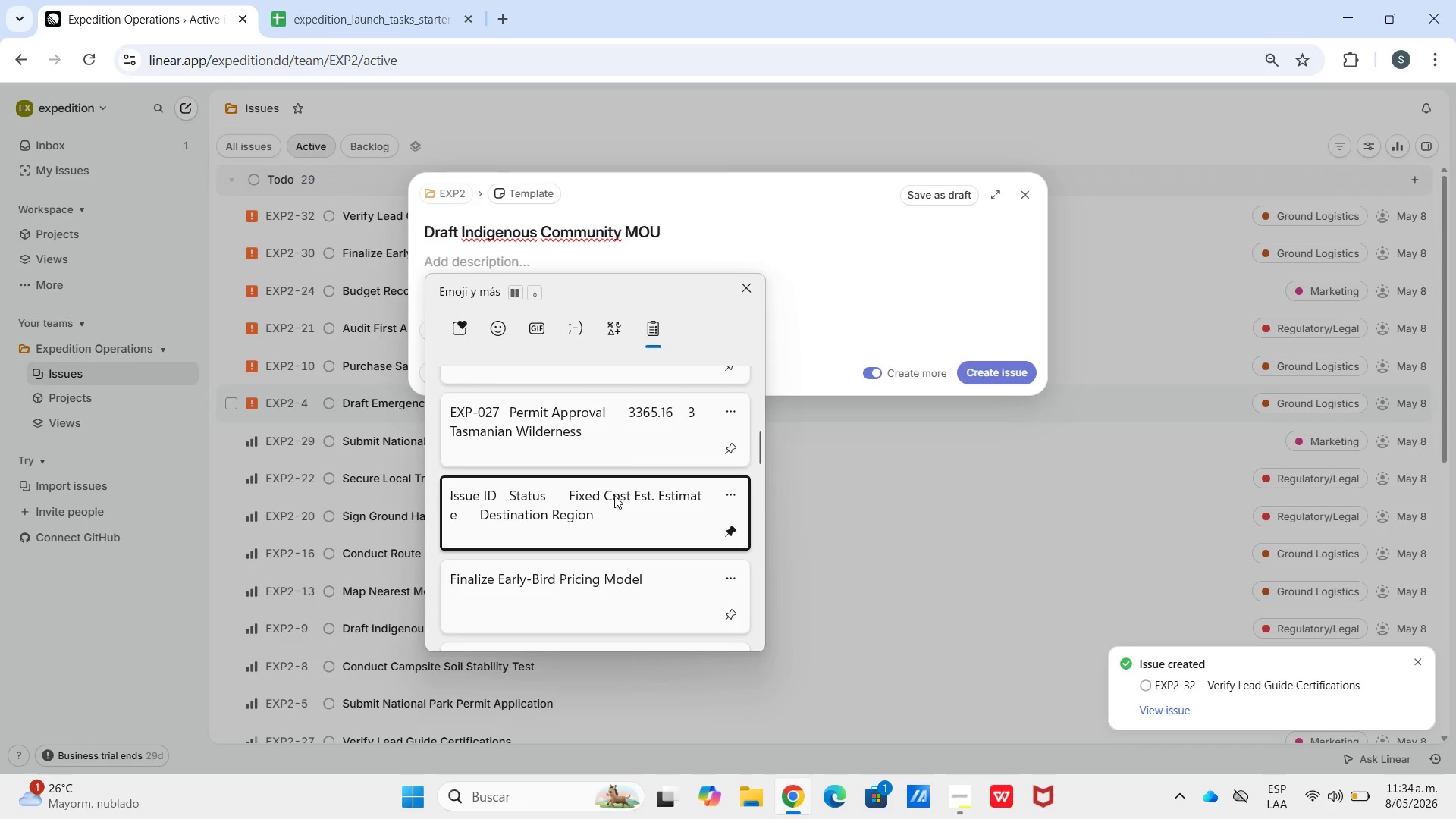 
scroll: coordinate [598, 488], scroll_direction: down, amount: 10.0
 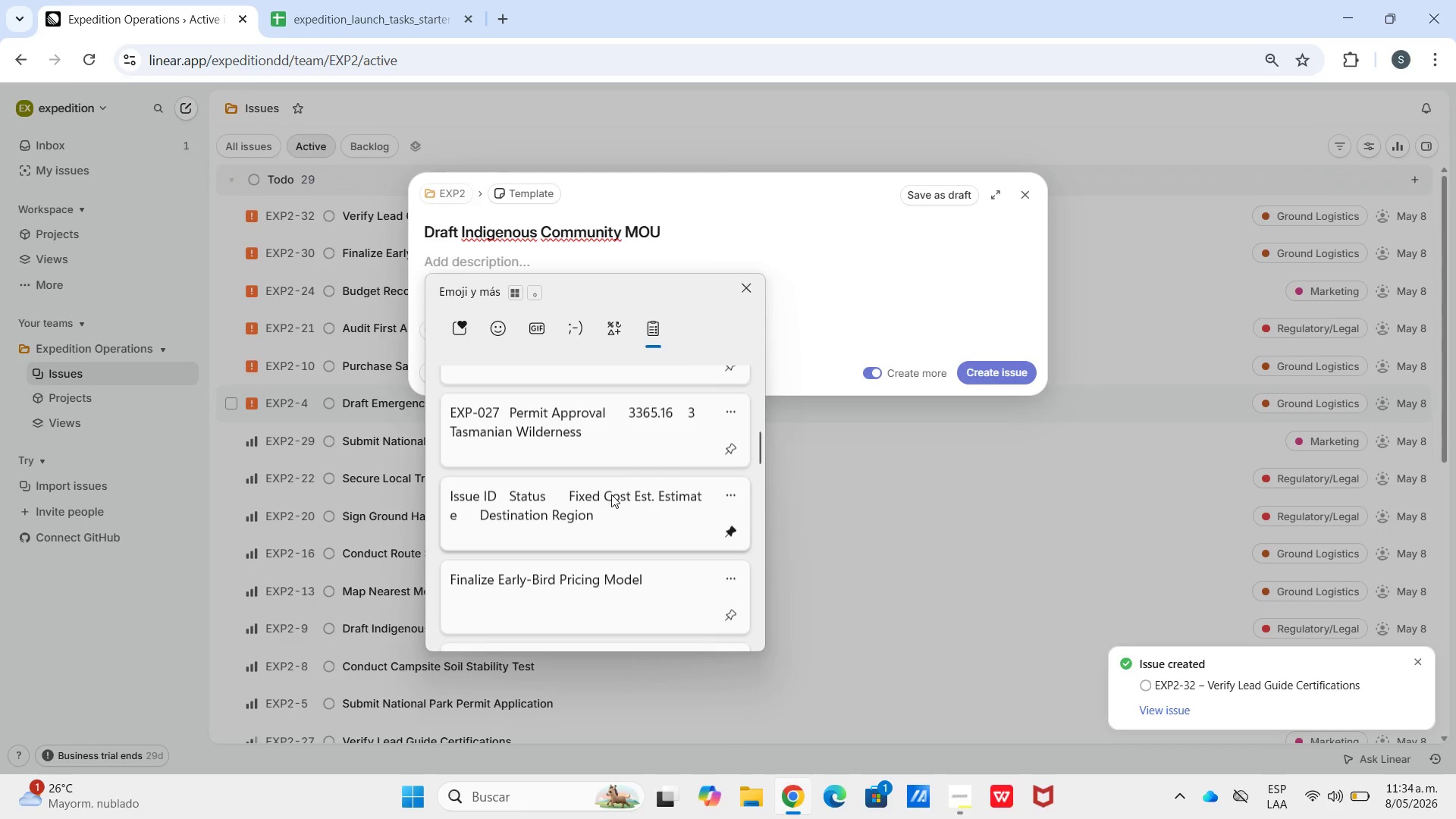 
key(Control+ControlLeft)
 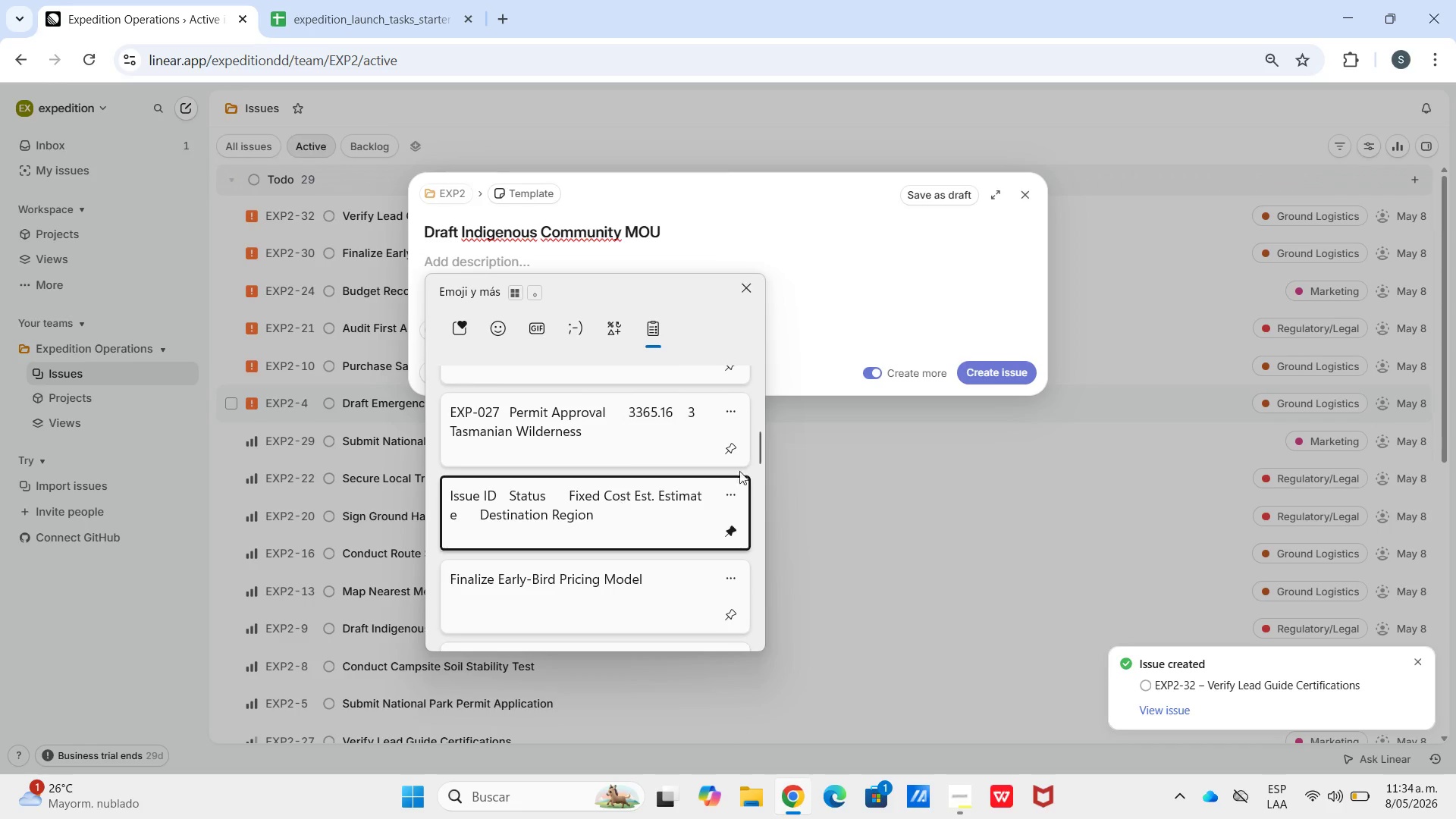 
hold_key(key=V, duration=10.55)
 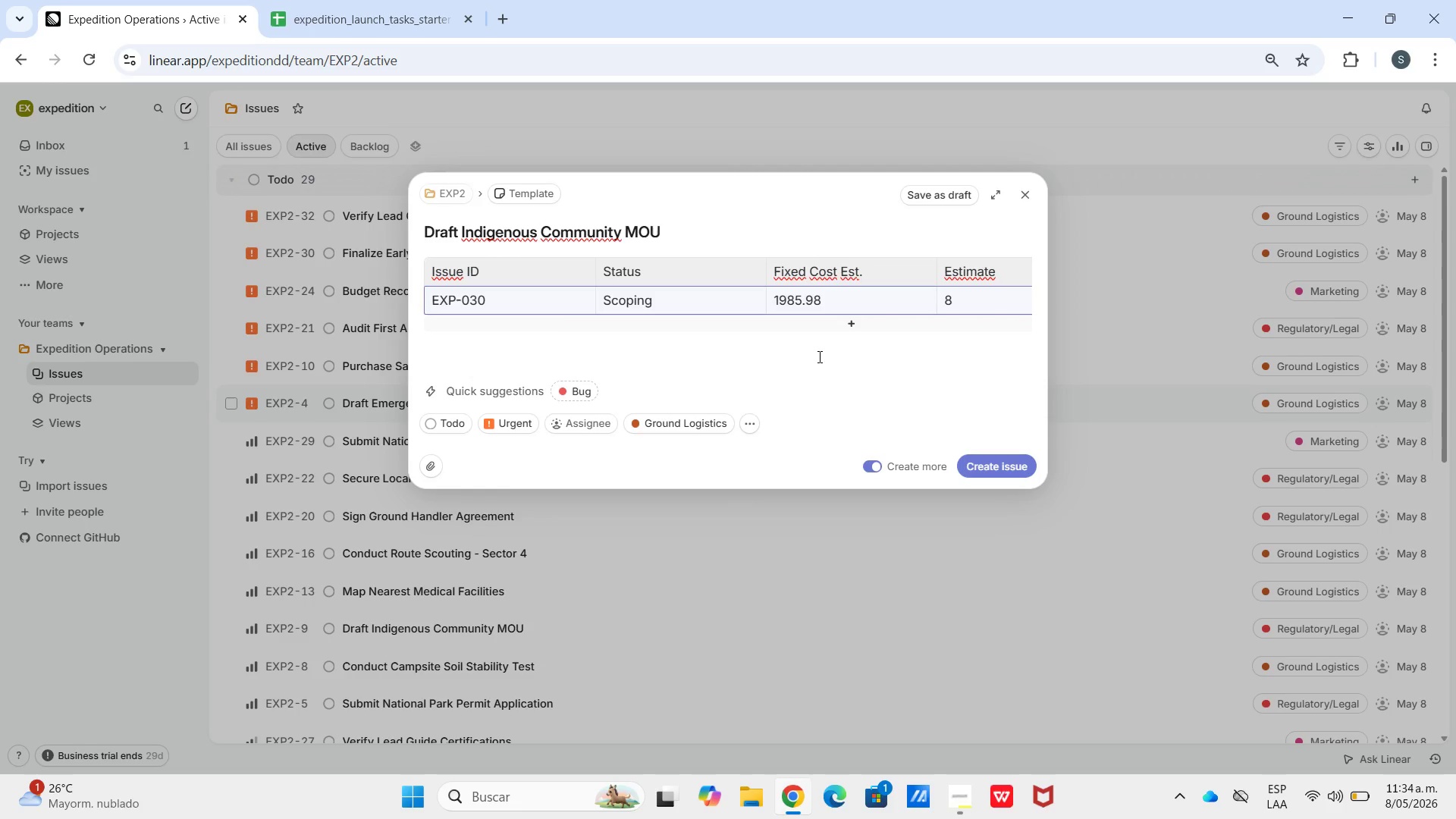 
left_click([839, 356])
 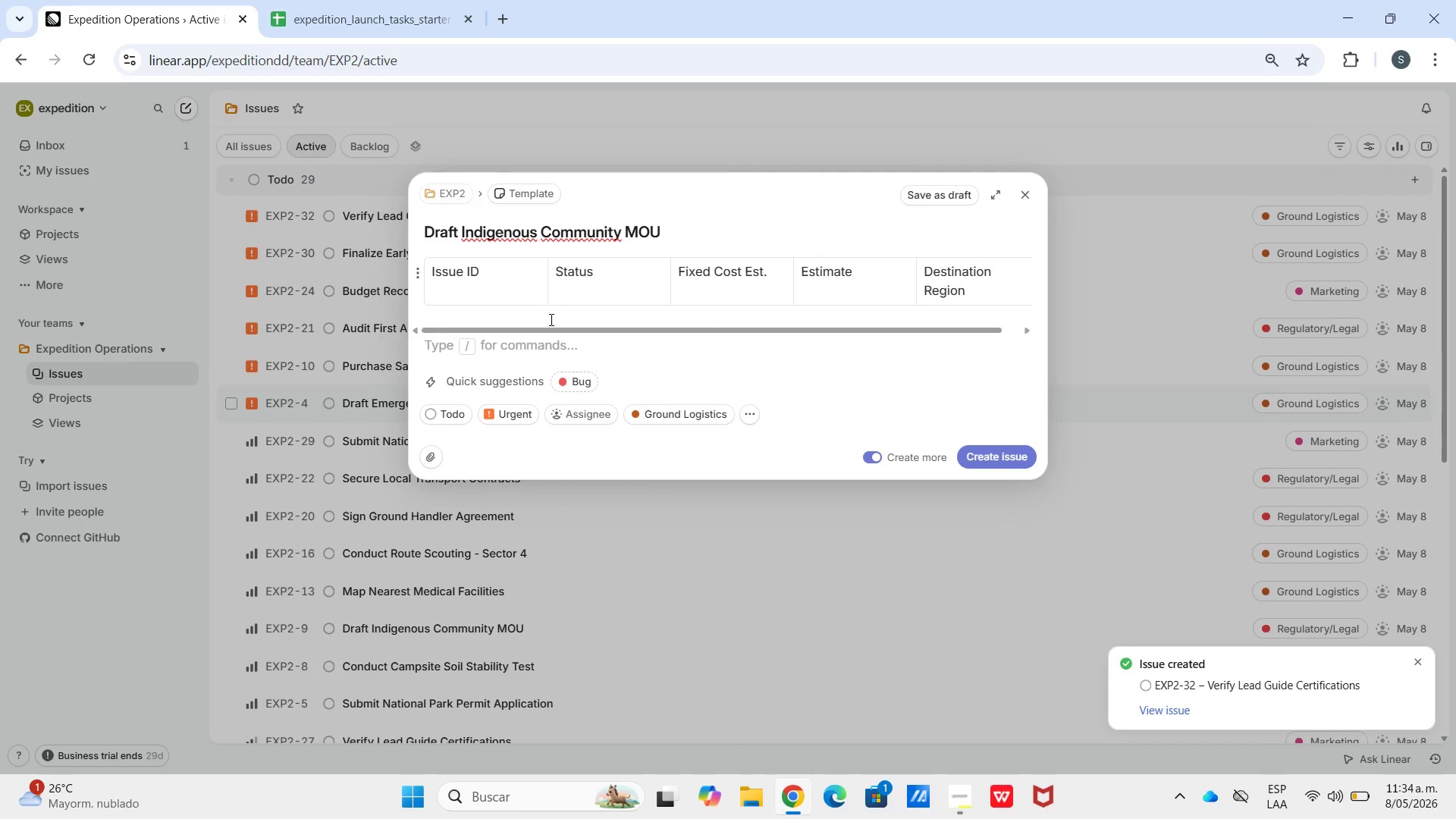 
left_click([550, 322])
 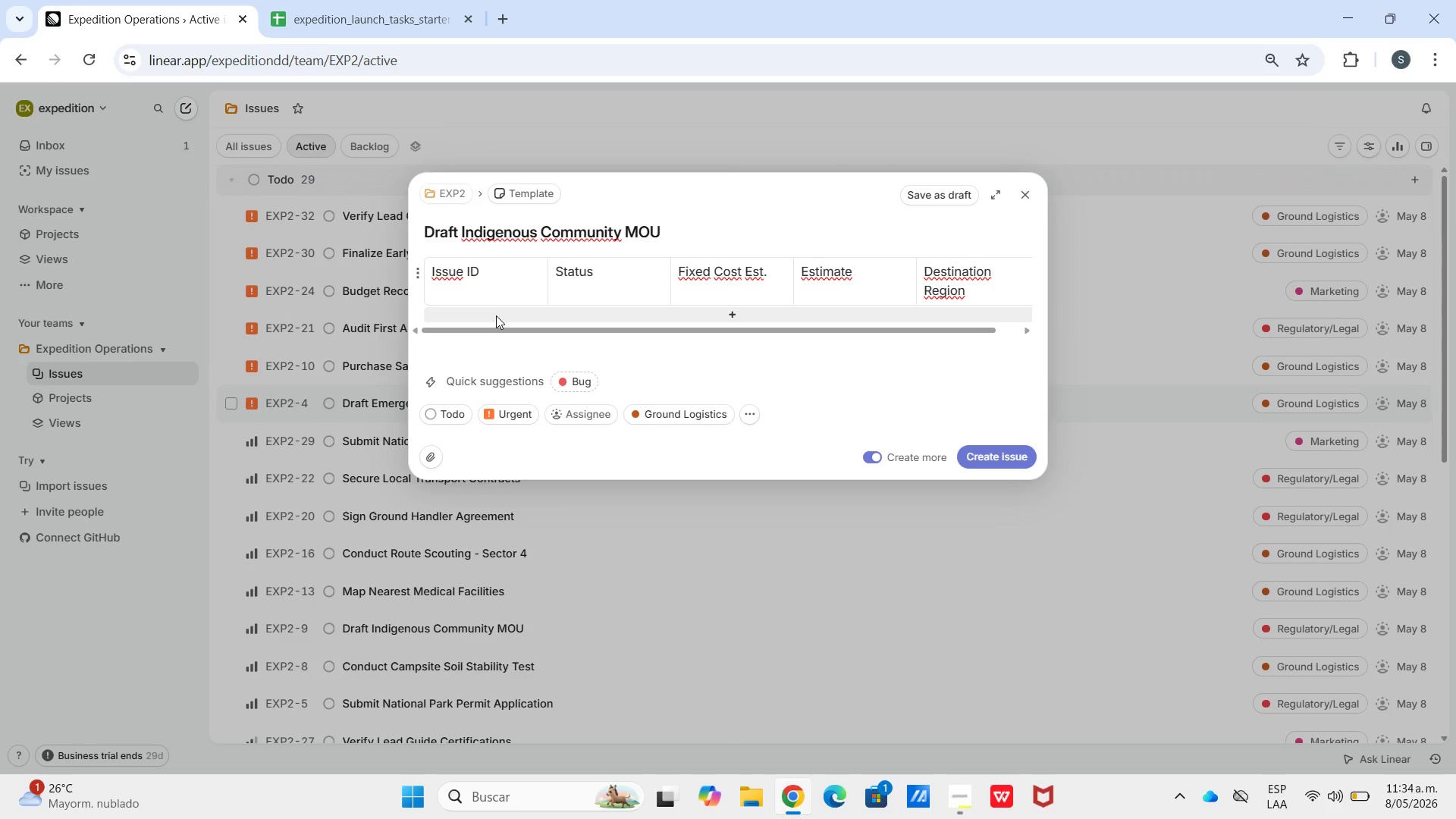 
left_click([380, 4])
 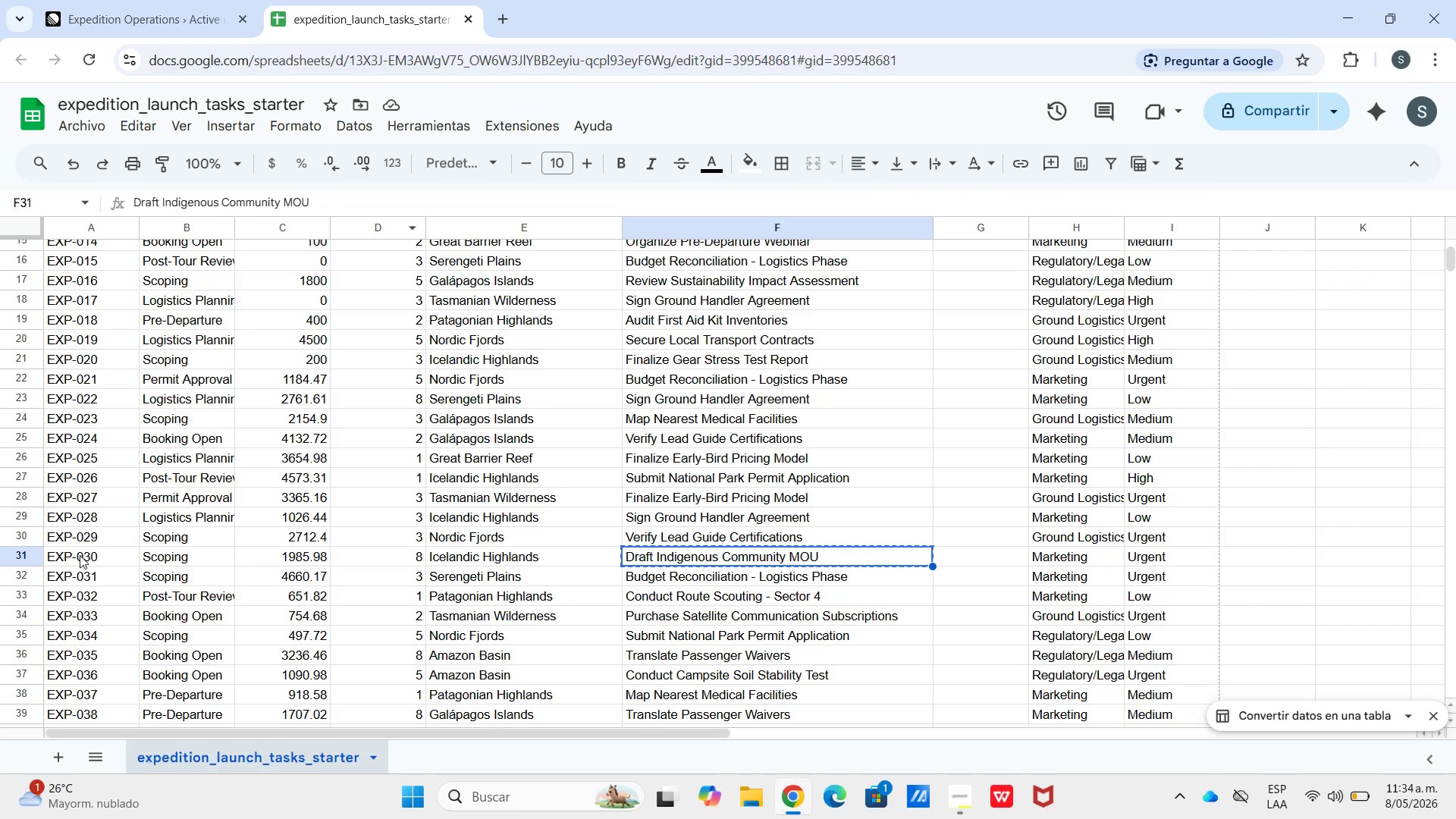 
left_click_drag(start_coordinate=[72, 557], to_coordinate=[463, 566])
 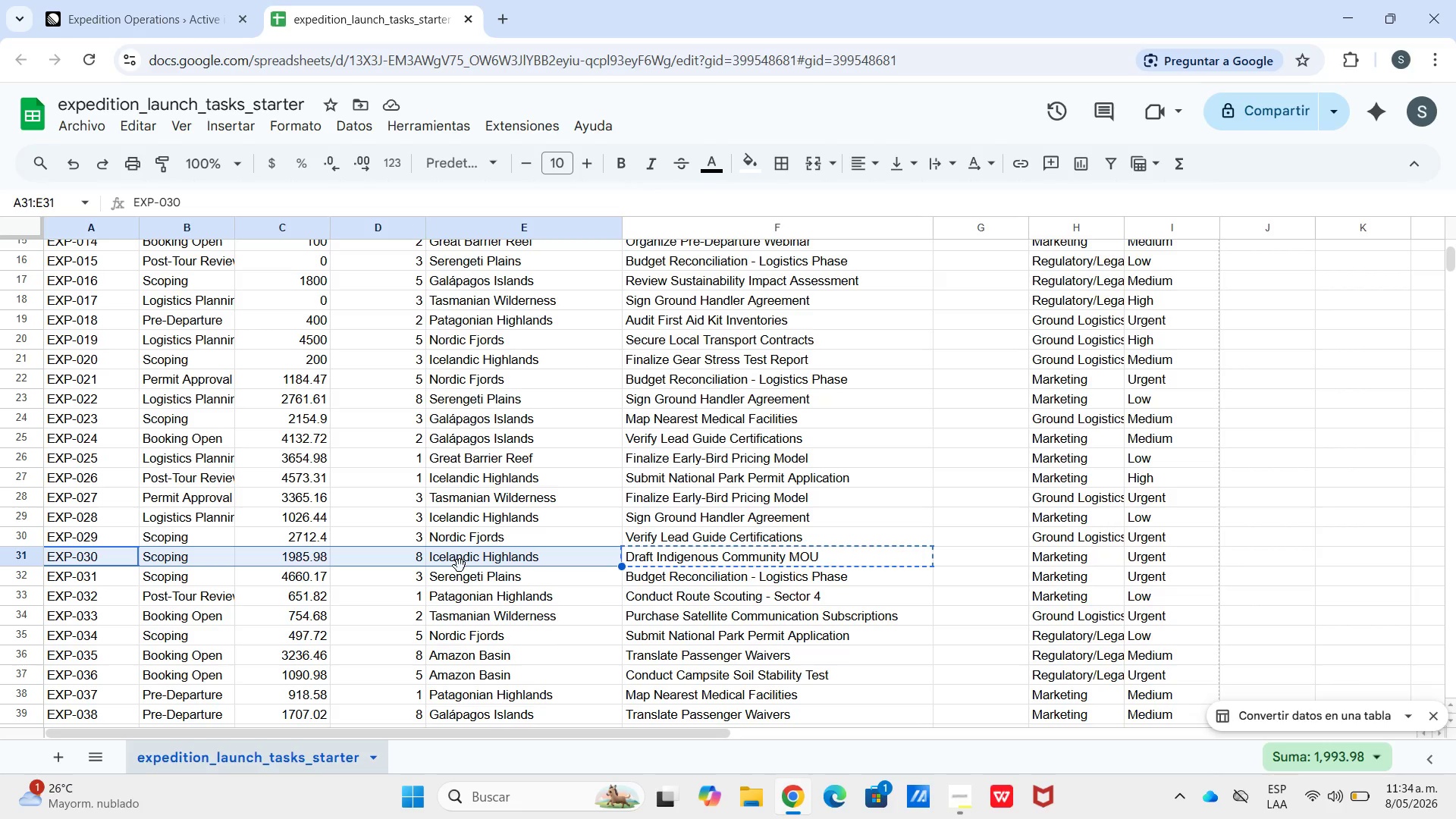 
key(Control+C)
 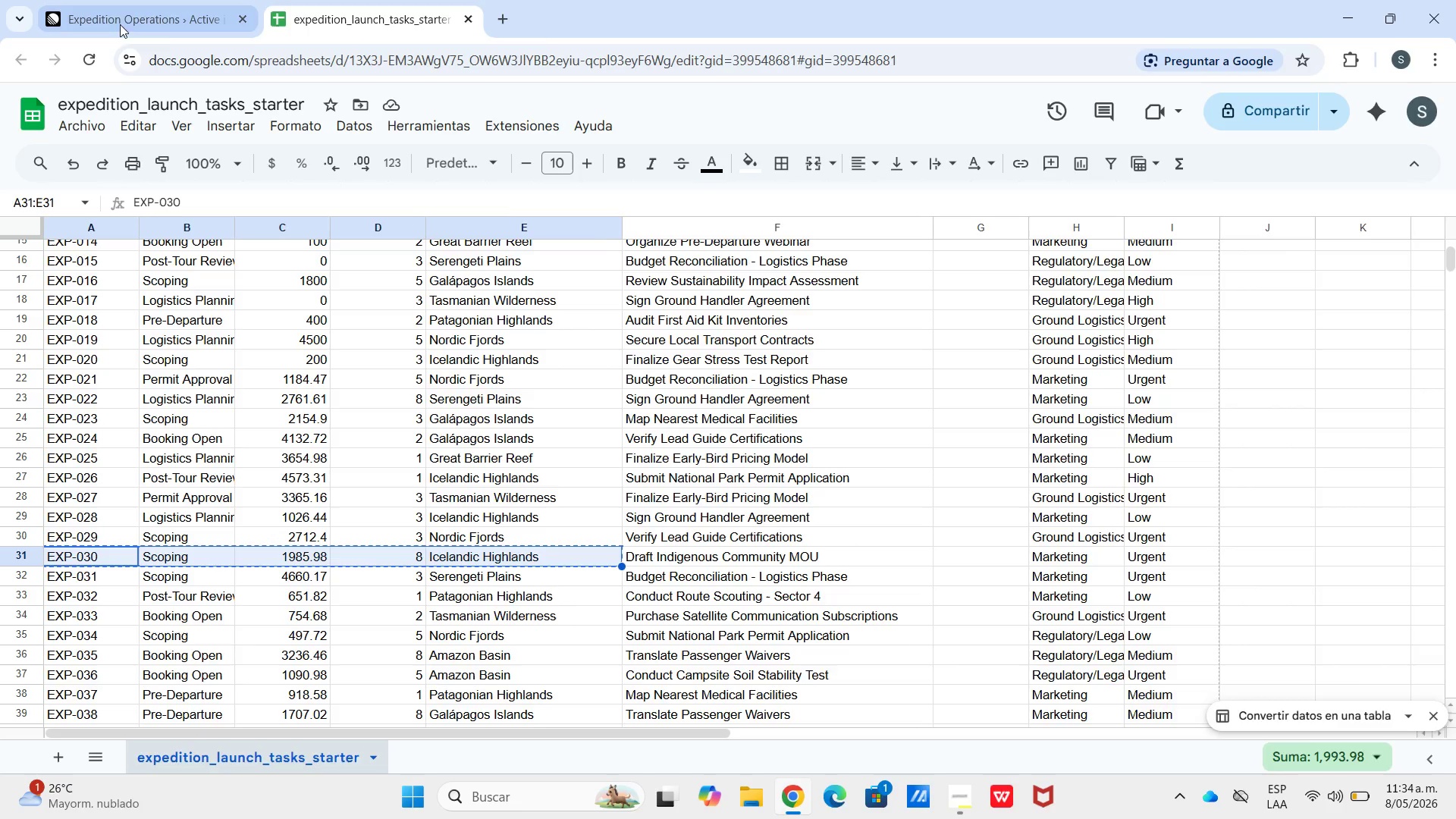 
left_click([126, 17])
 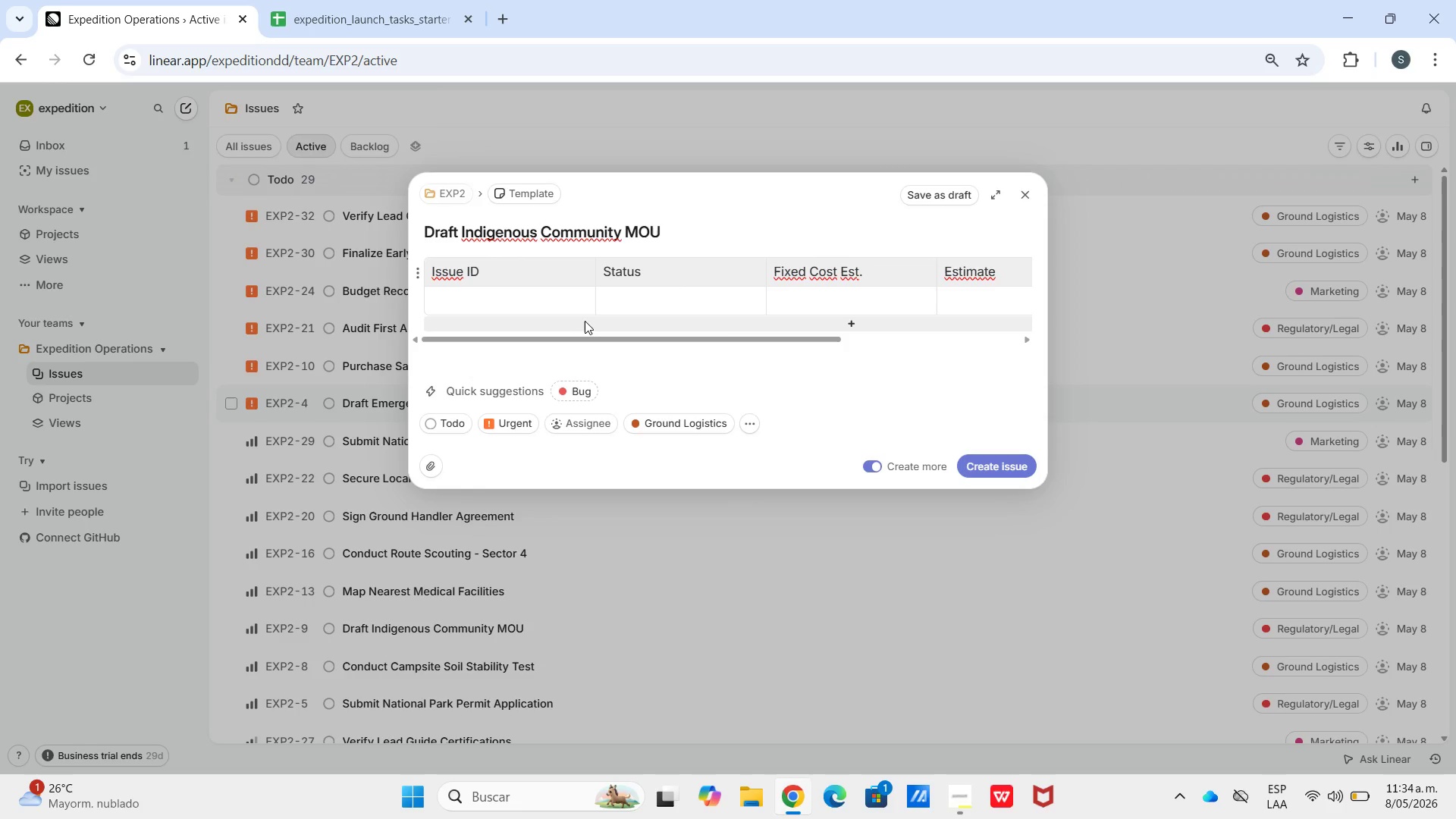 
hold_key(key=ControlLeft, duration=0.52)
 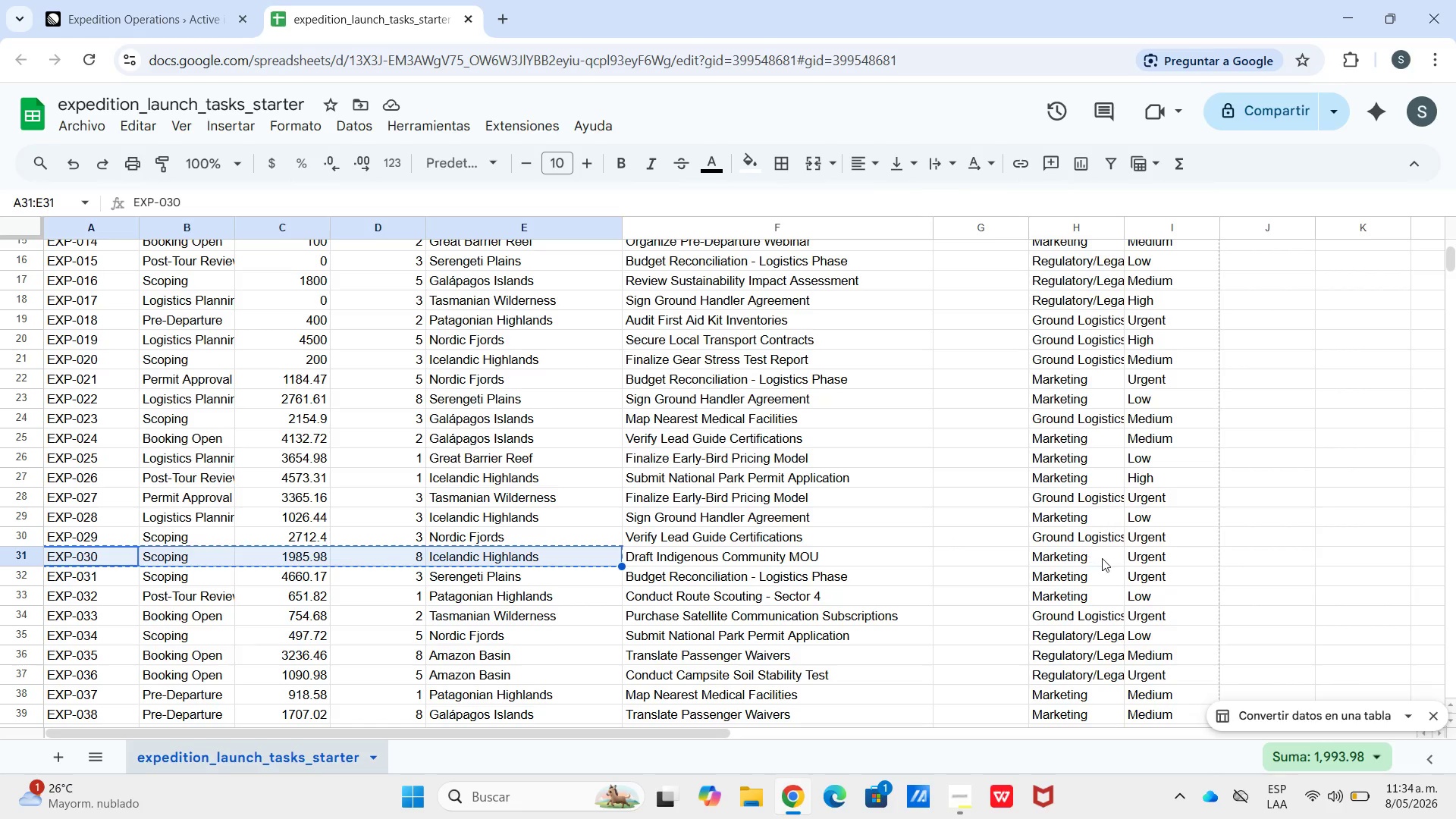 
left_click([215, 0])
 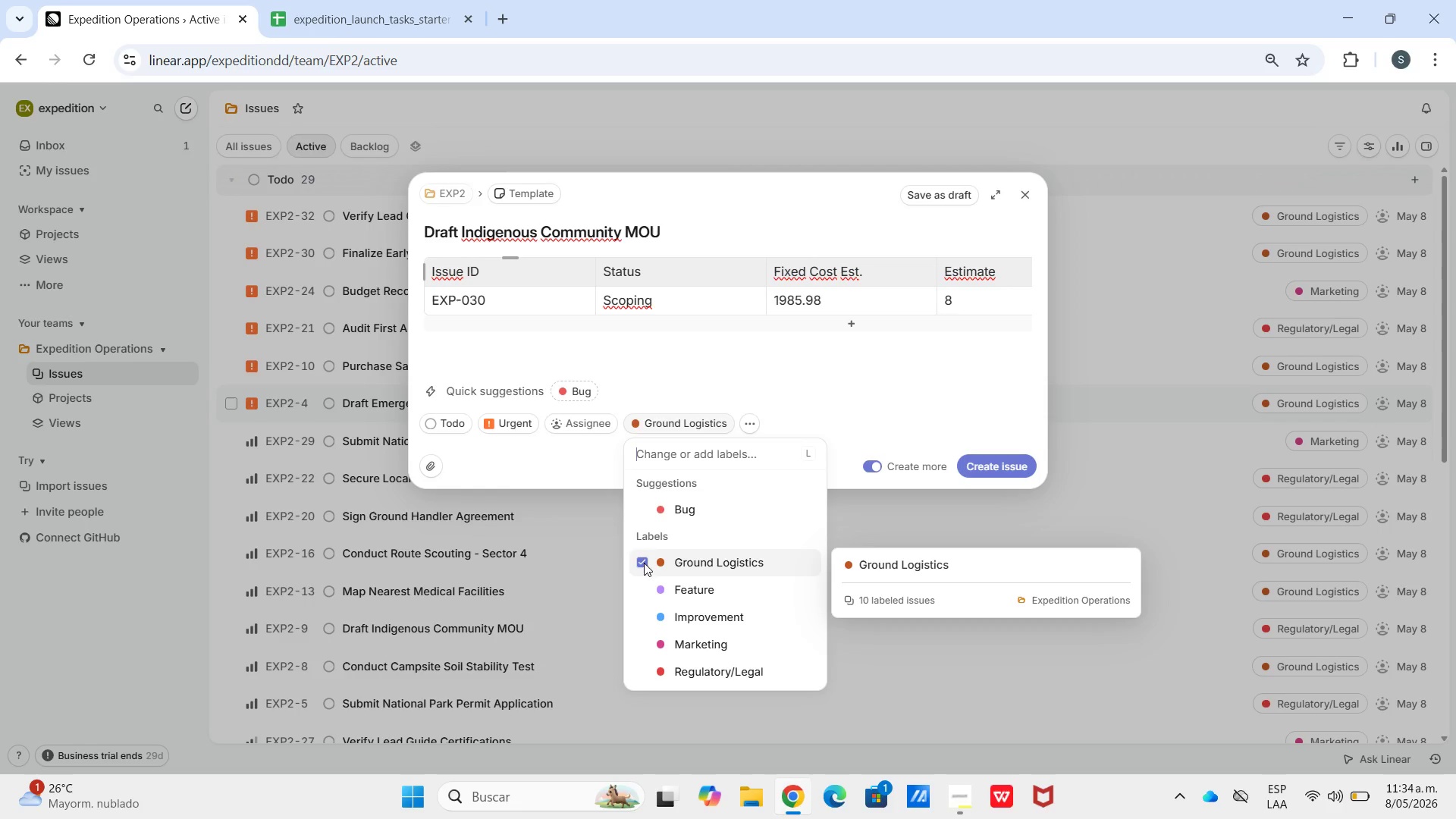 
left_click([653, 648])
 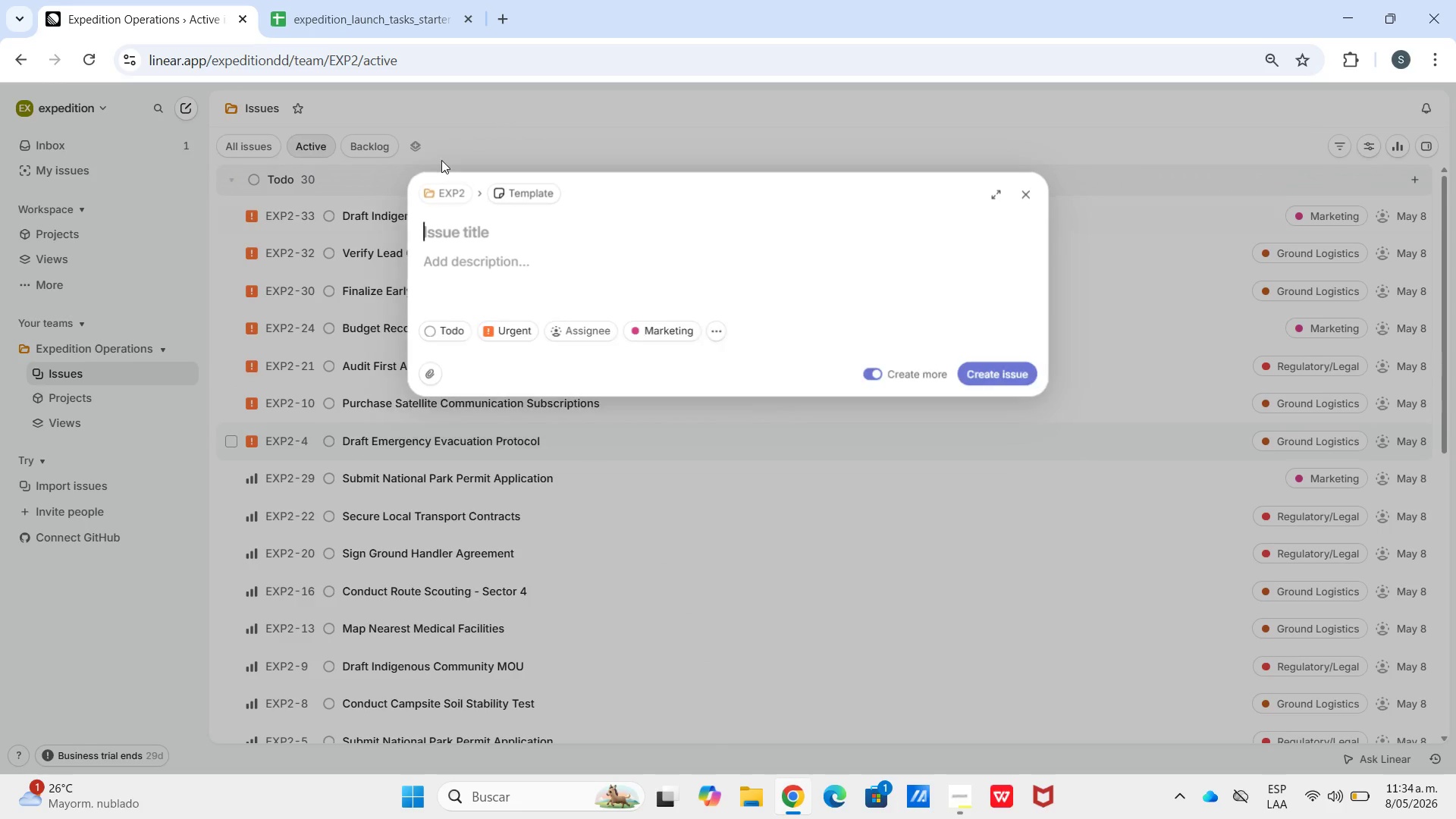 
left_click([344, 0])
 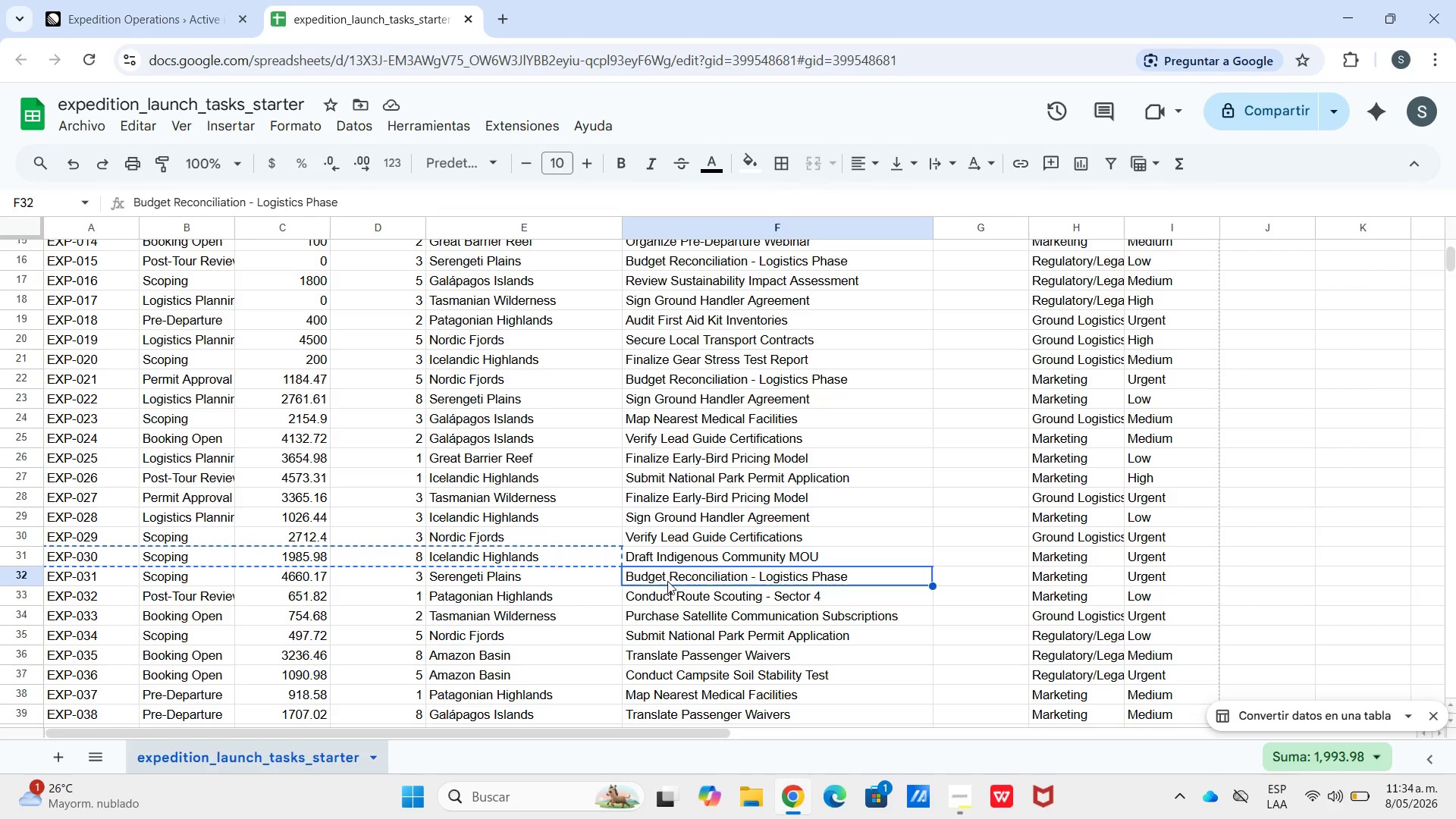 
key(Control+C)
 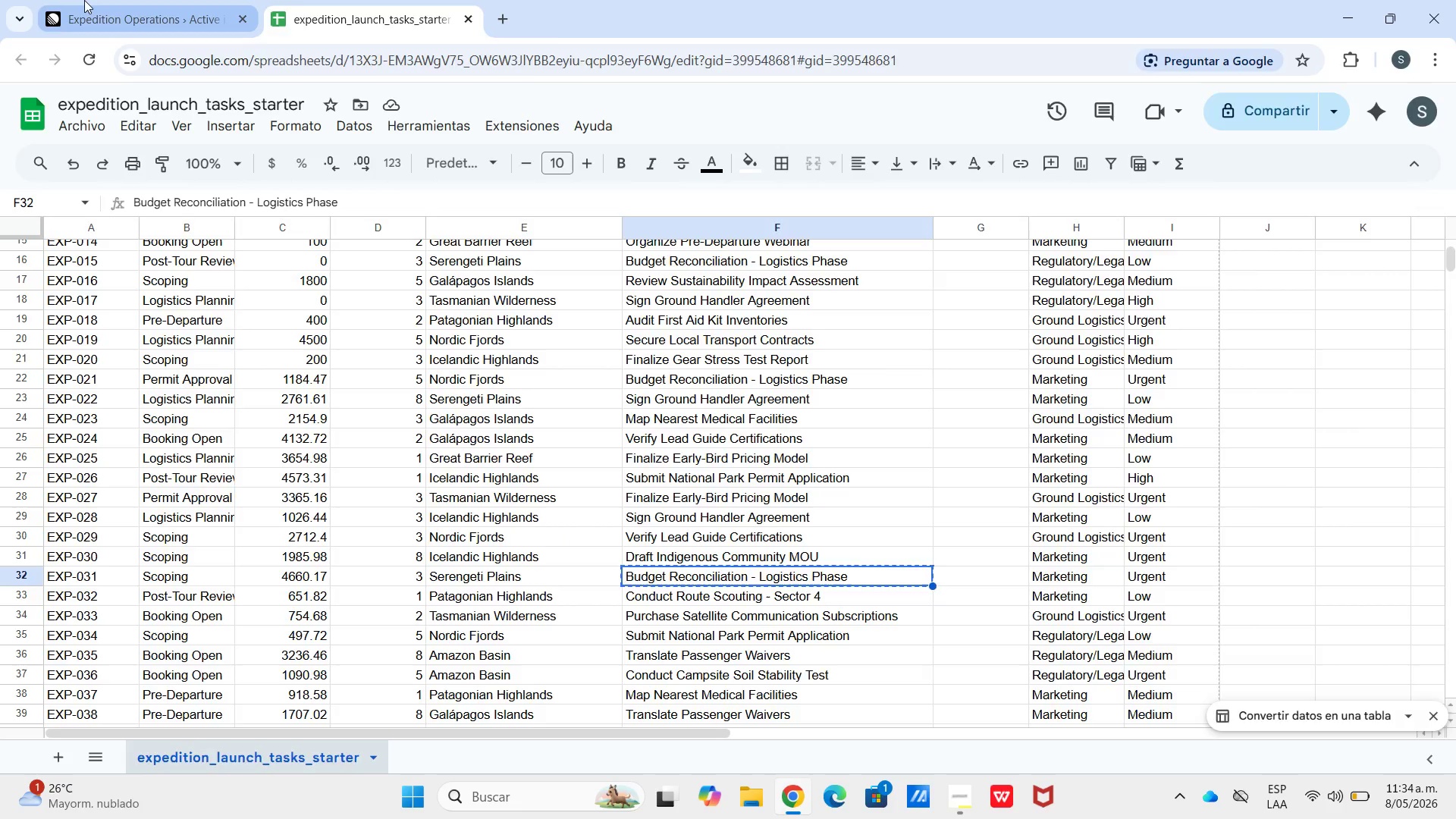 
left_click([84, 0])
 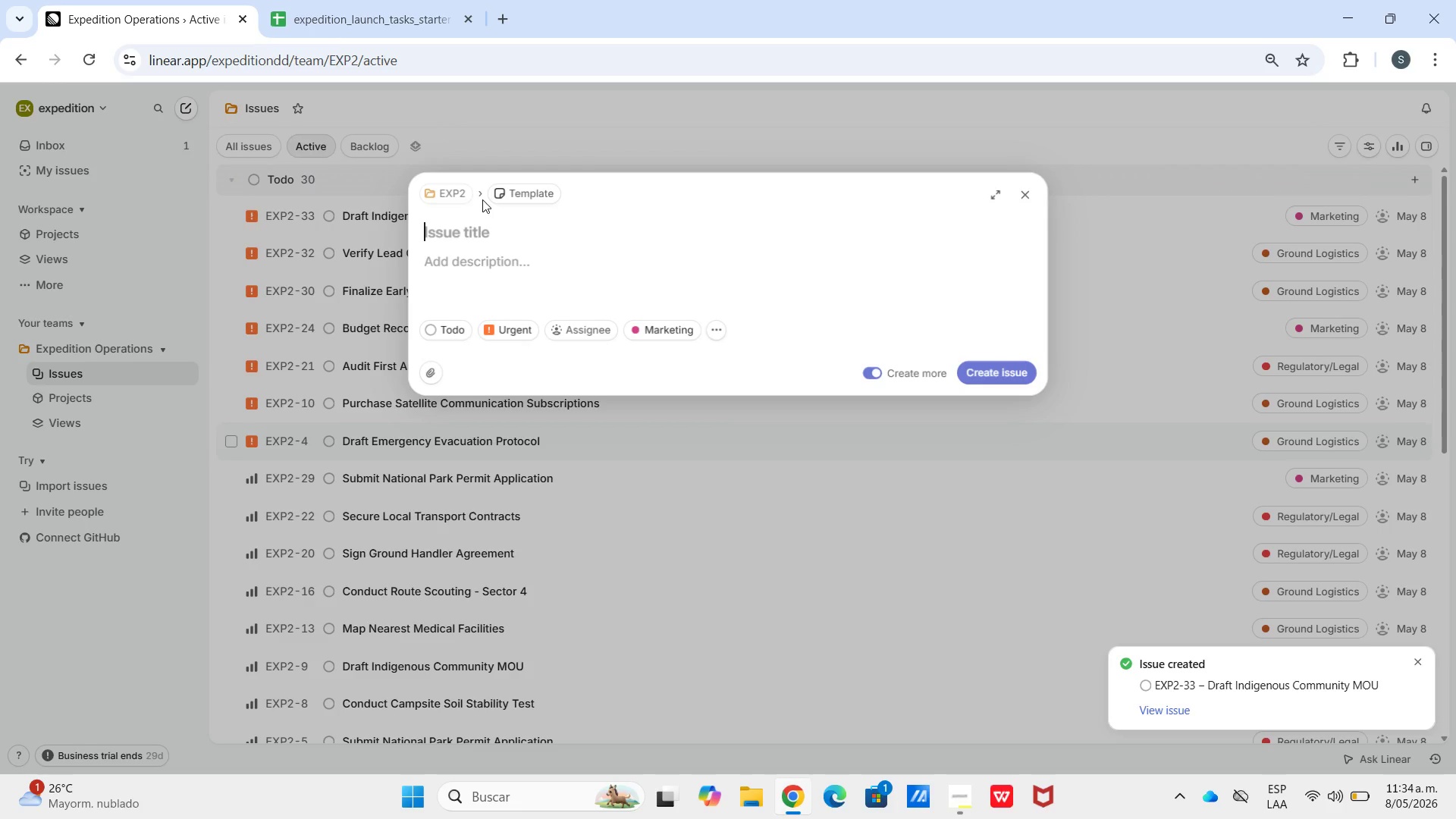 
key(Control+V)
 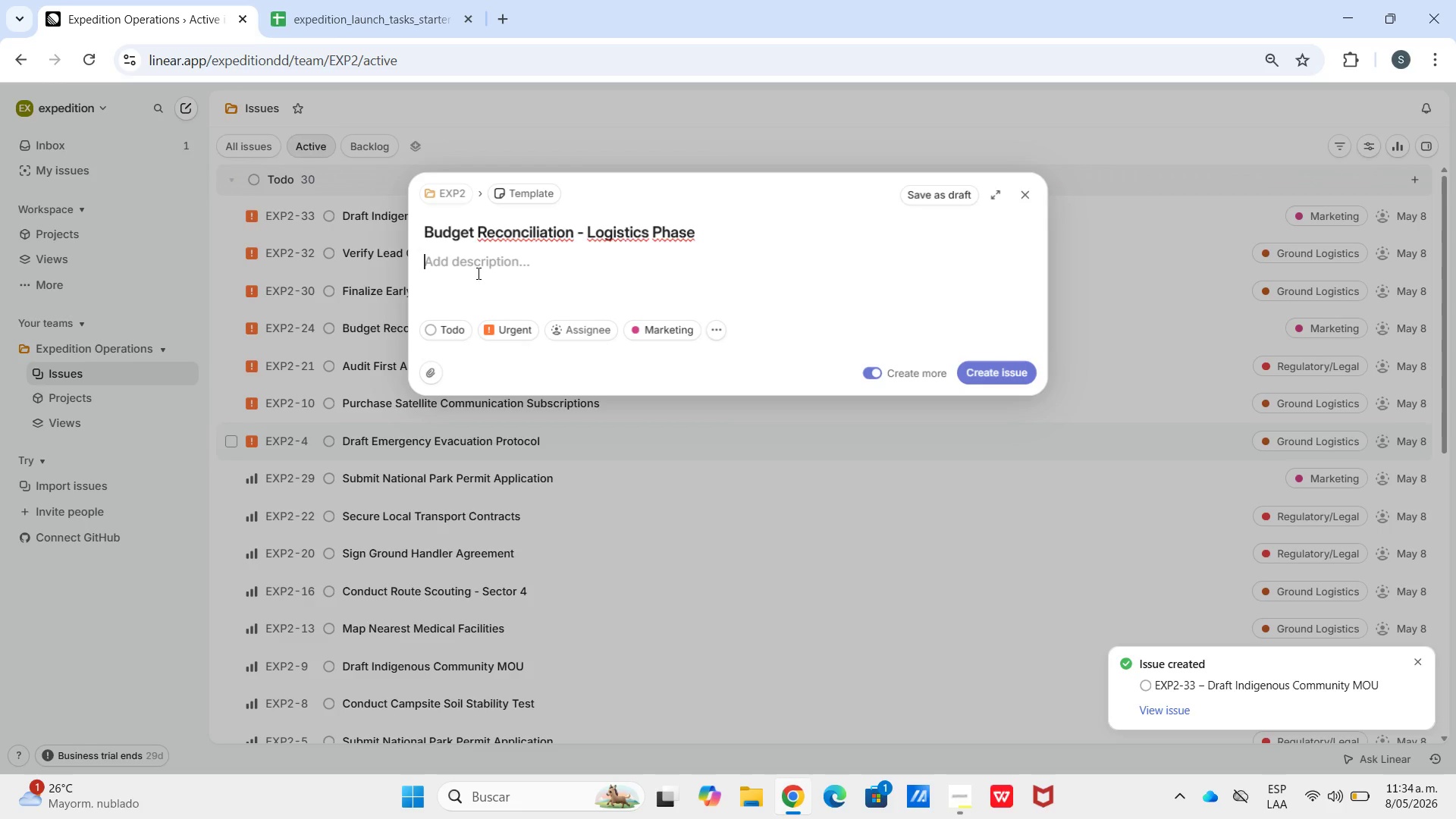 
left_click([477, 273])
 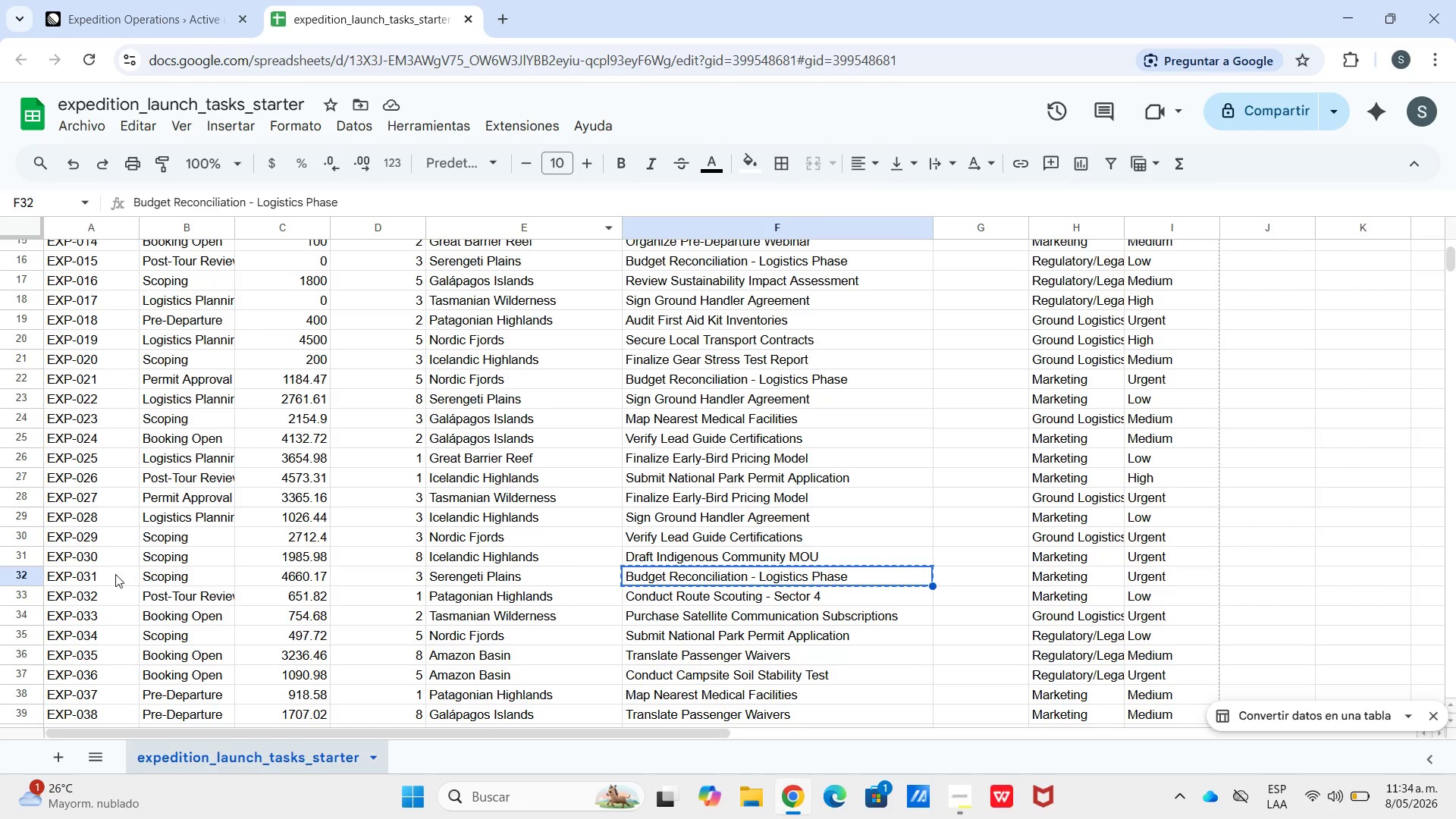 
left_click_drag(start_coordinate=[85, 576], to_coordinate=[451, 584])
 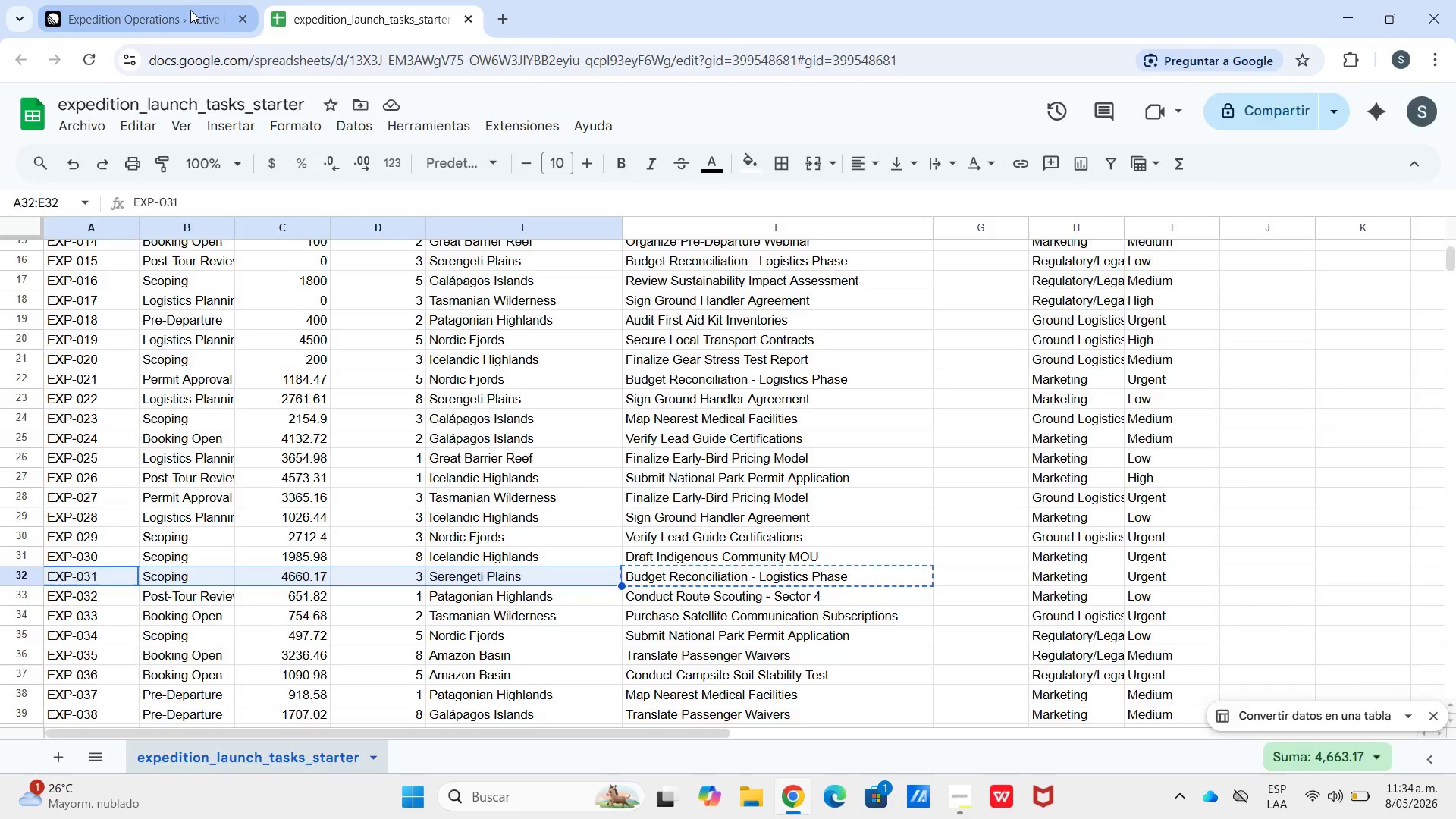 
left_click([190, 10])
 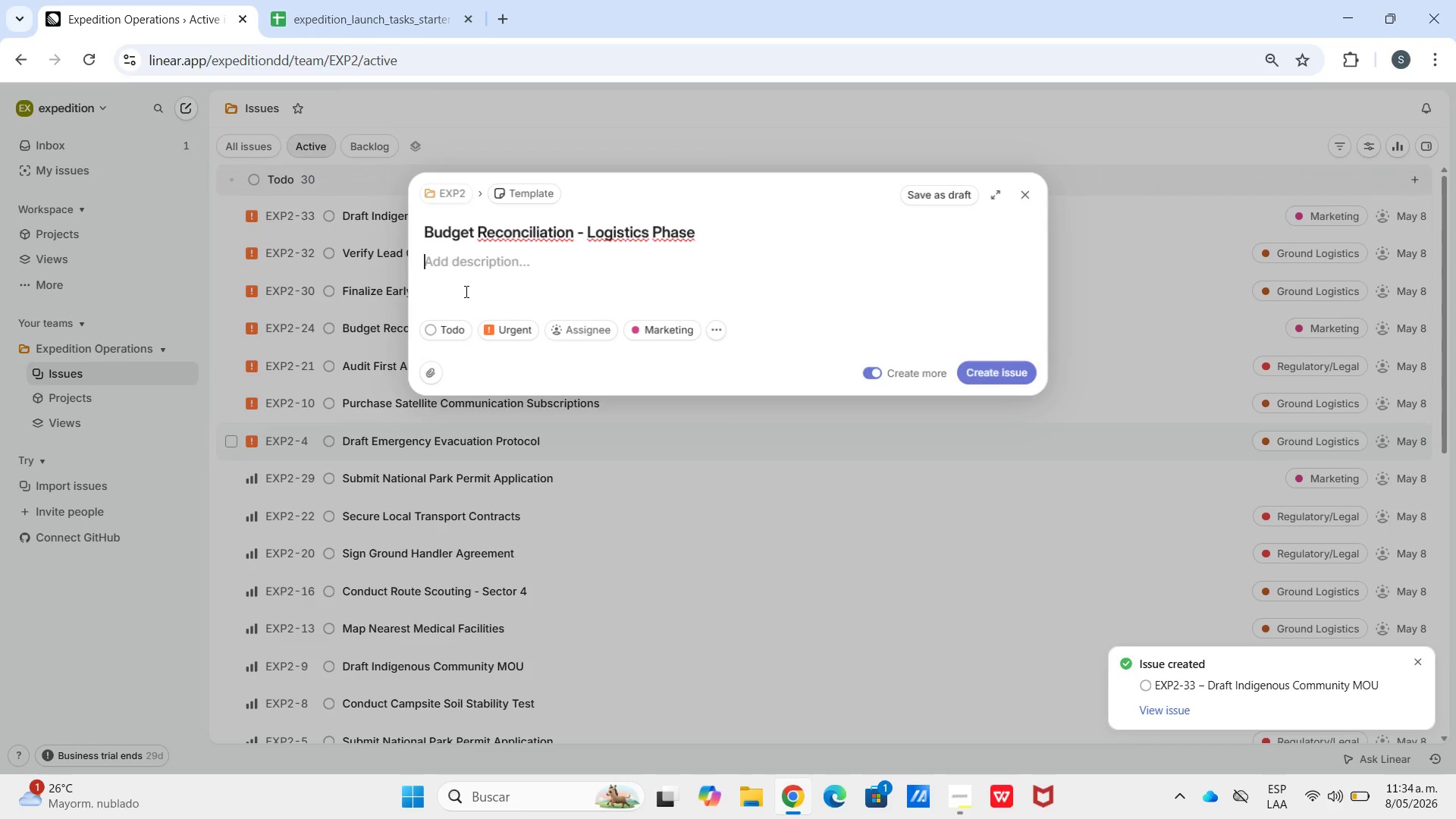 
key(Meta+V)
 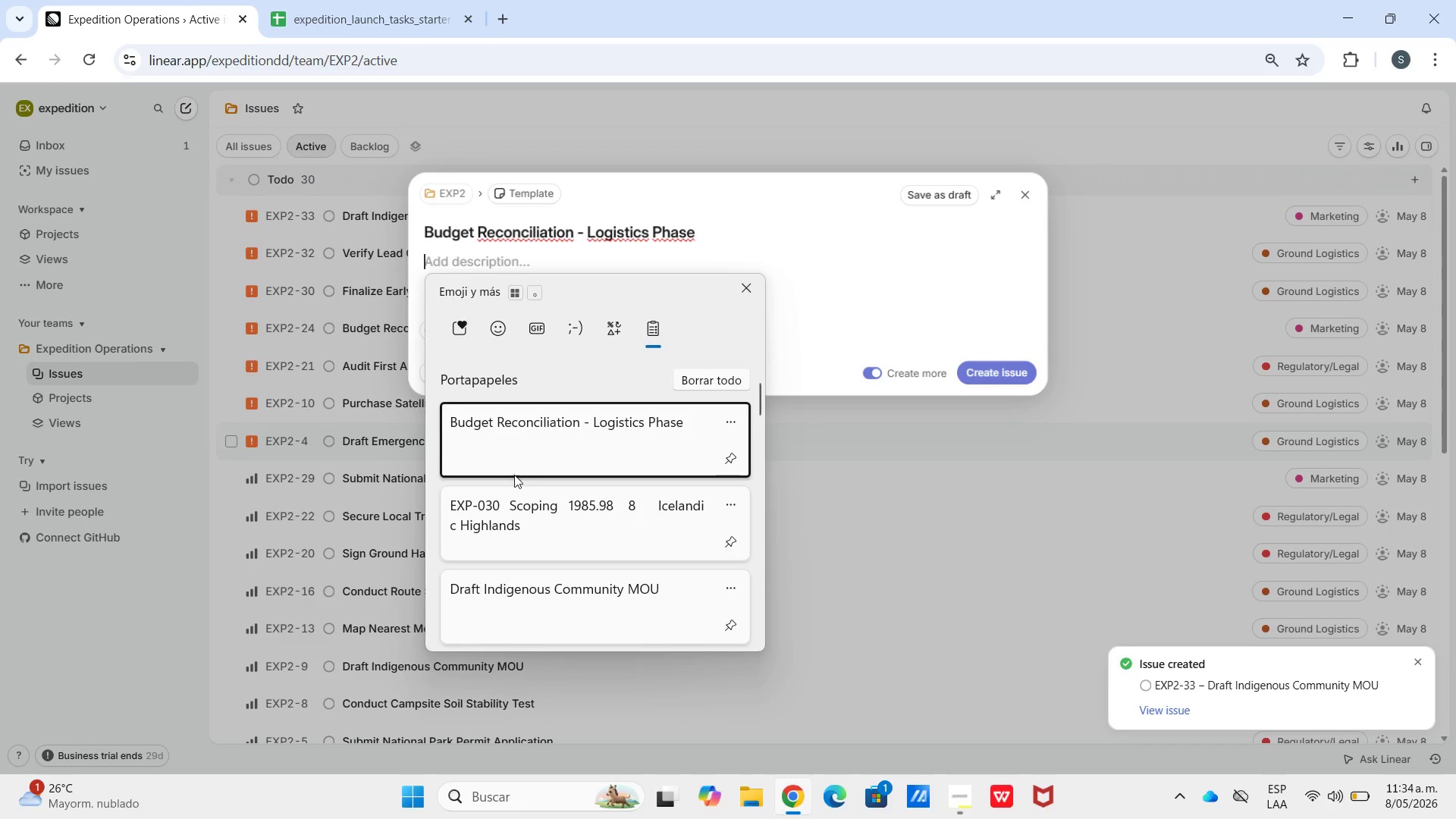 
scroll: coordinate [522, 478], scroll_direction: down, amount: 16.0
 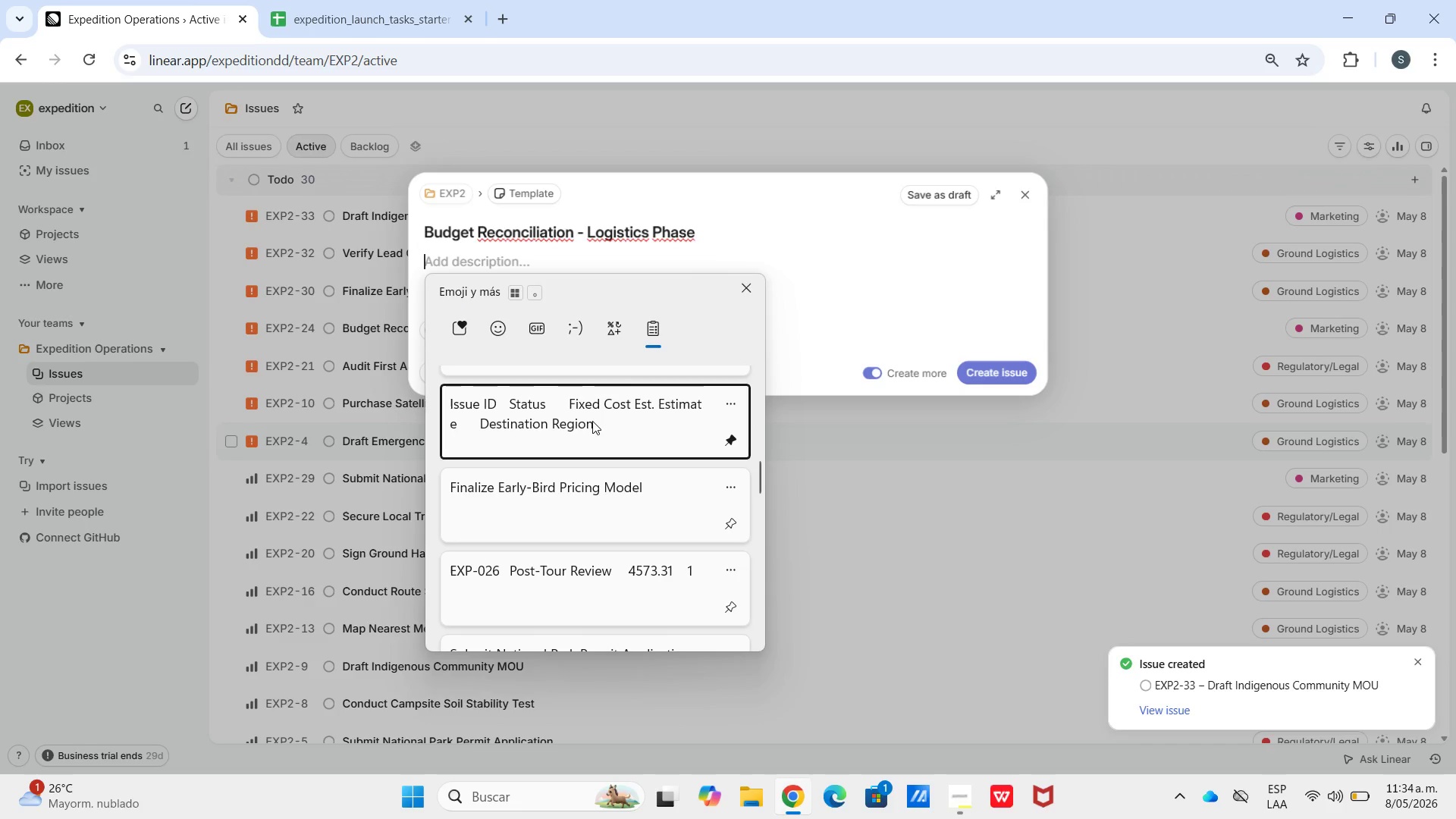 
key(Control+ControlLeft)
 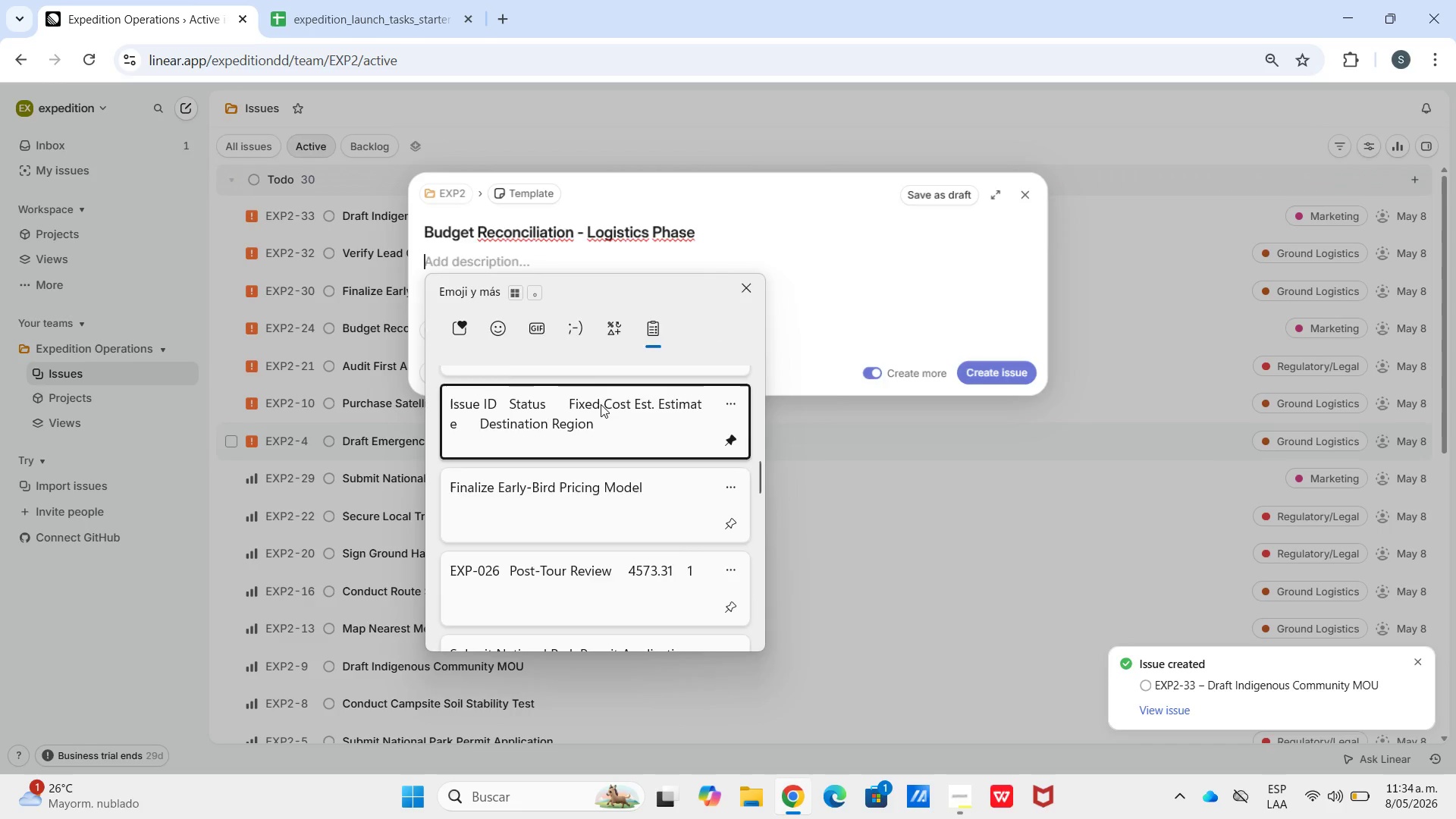 
key(Control+V)
 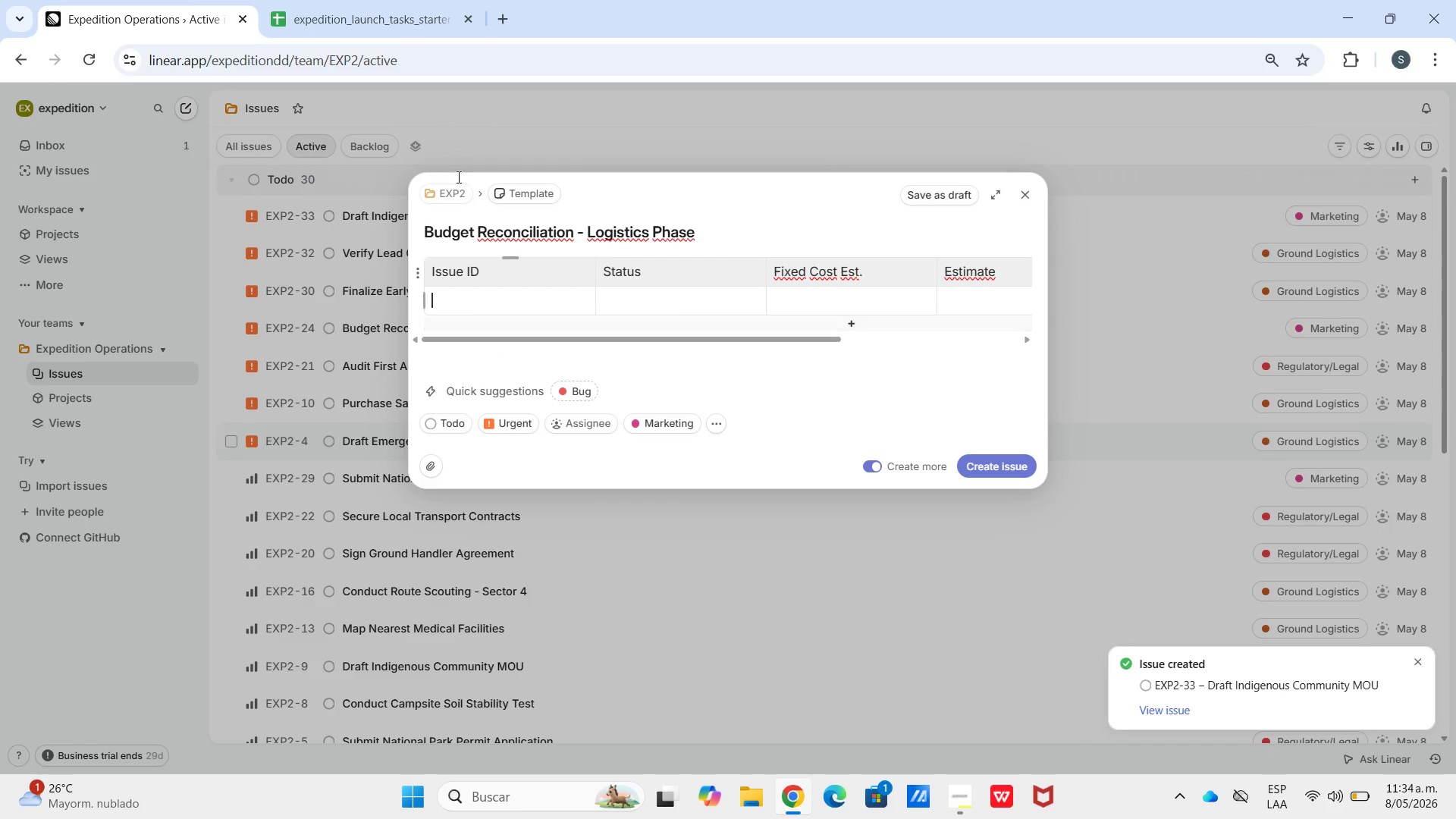 
left_click([393, 0])
 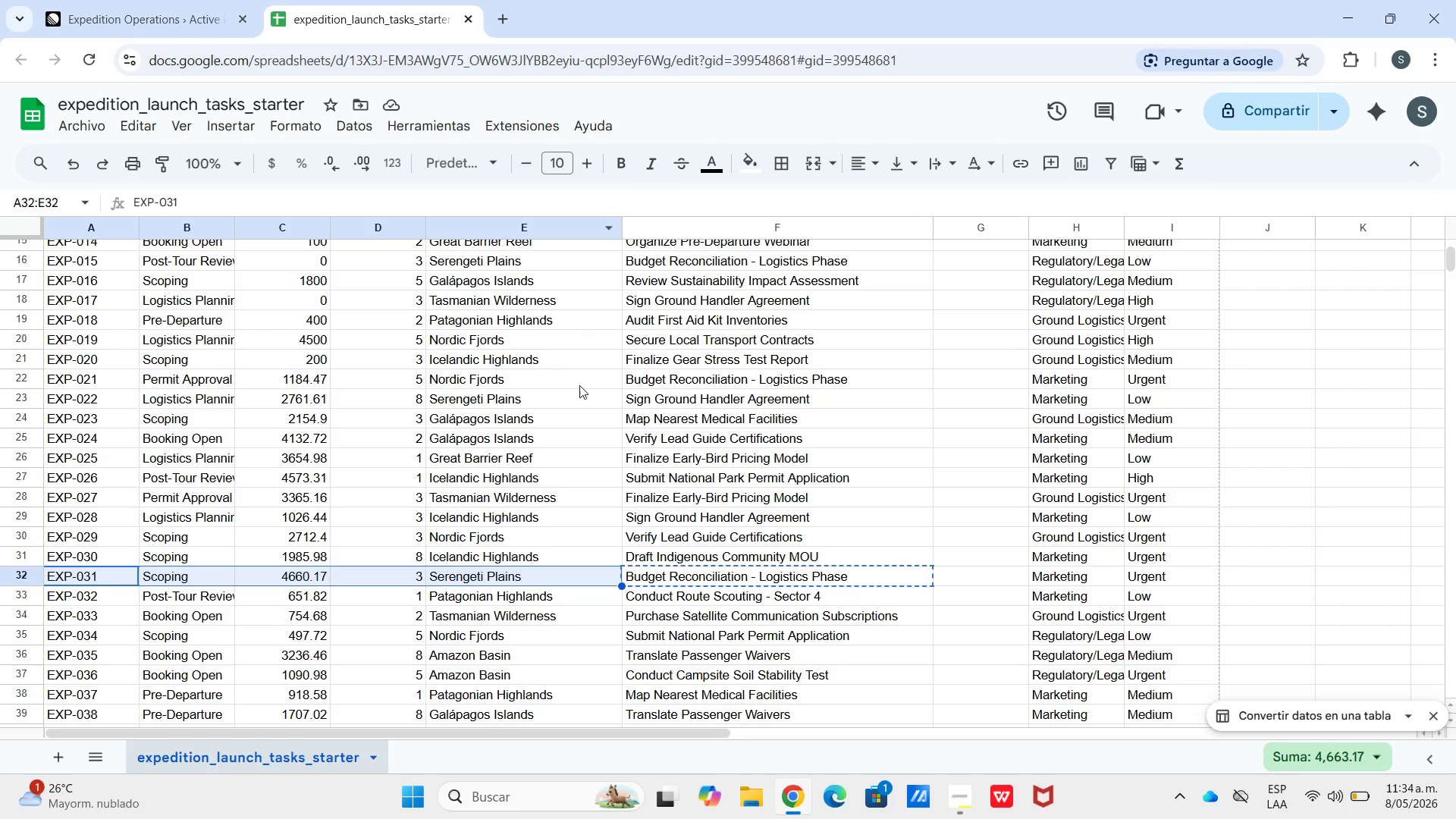 
left_click([579, 391])
 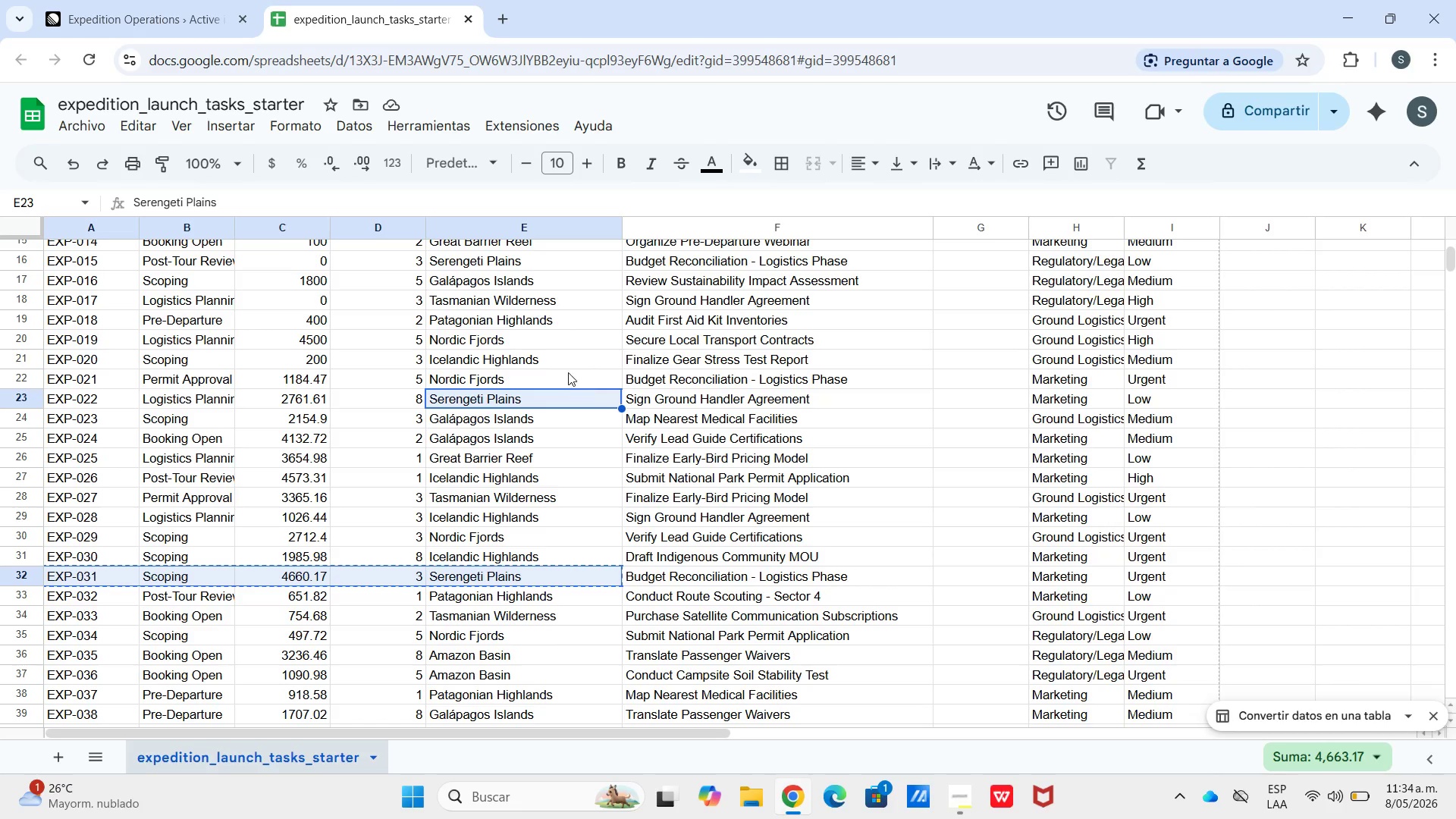 
key(Control+C)
 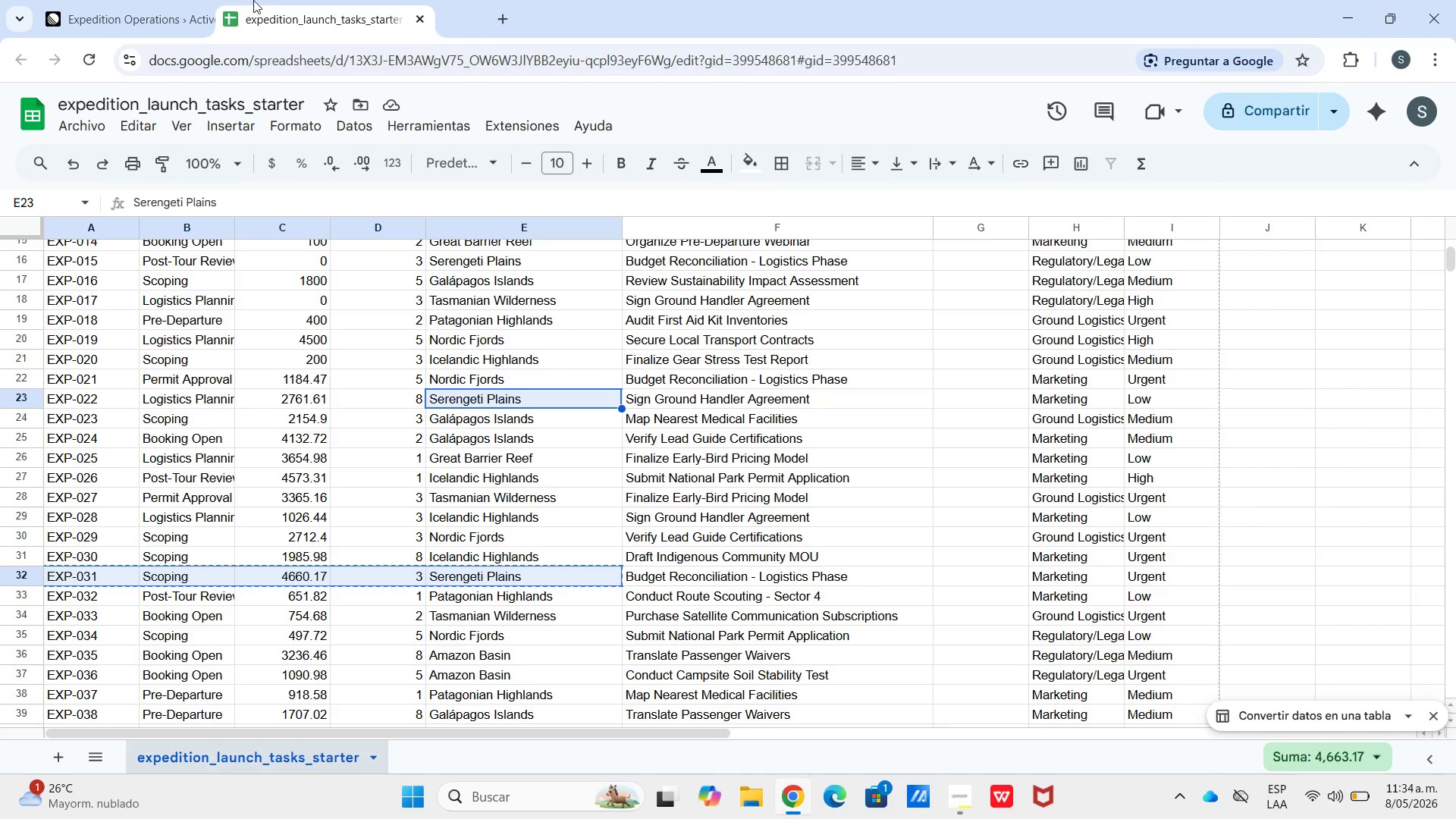 
left_click_drag(start_coordinate=[306, 1], to_coordinate=[212, 0])
 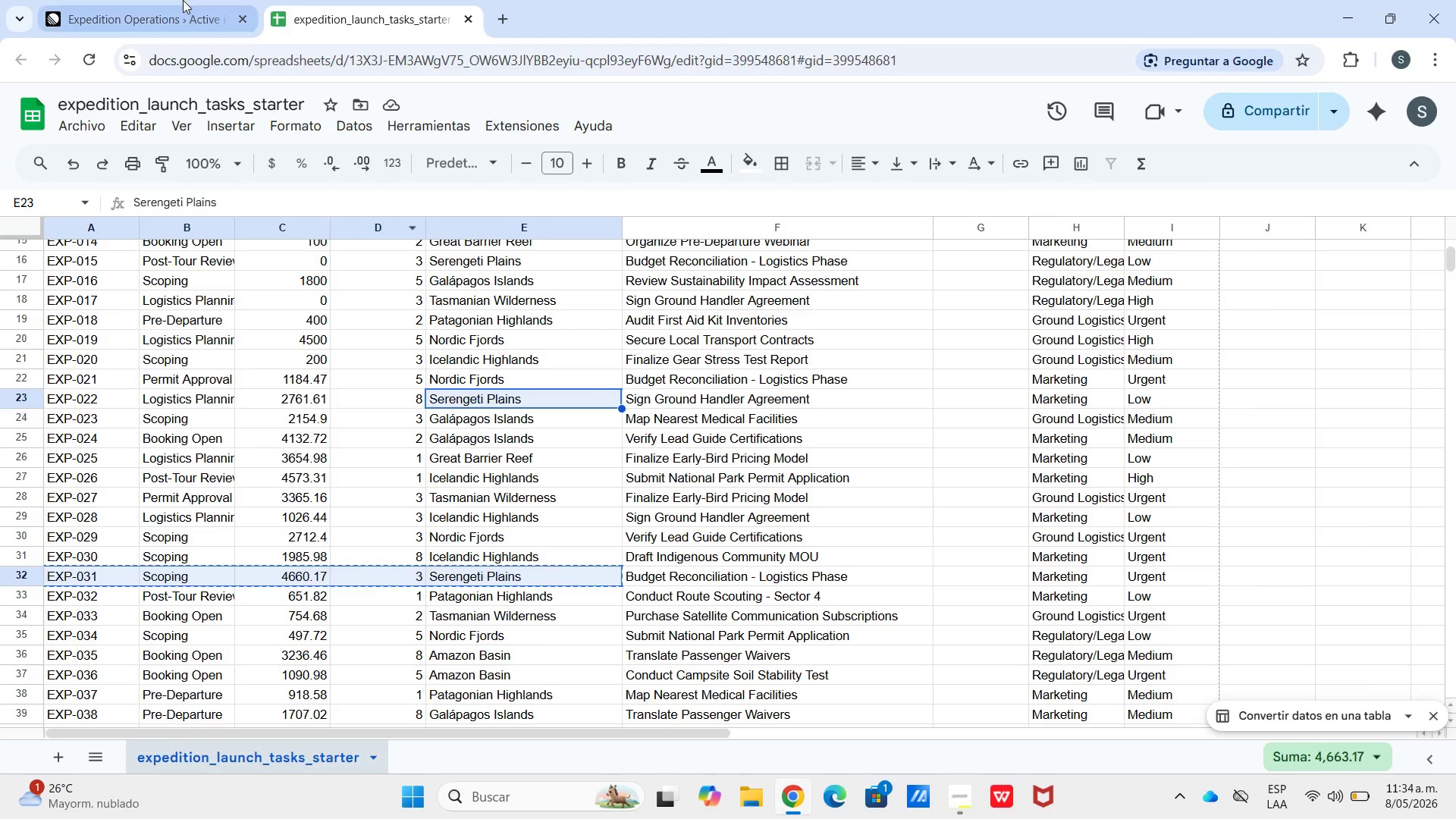 
left_click([183, 0])
 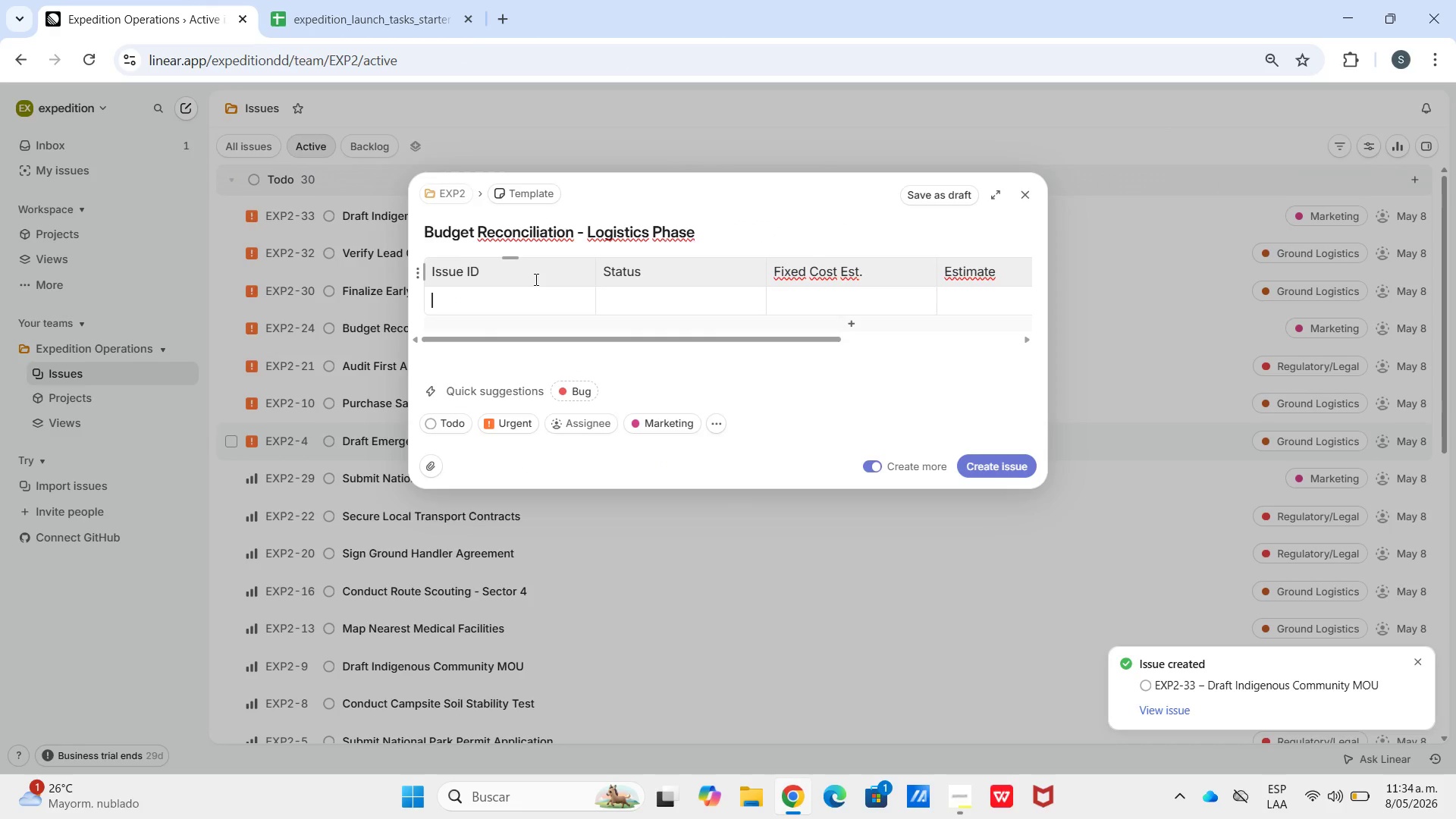 
key(Control+V)
 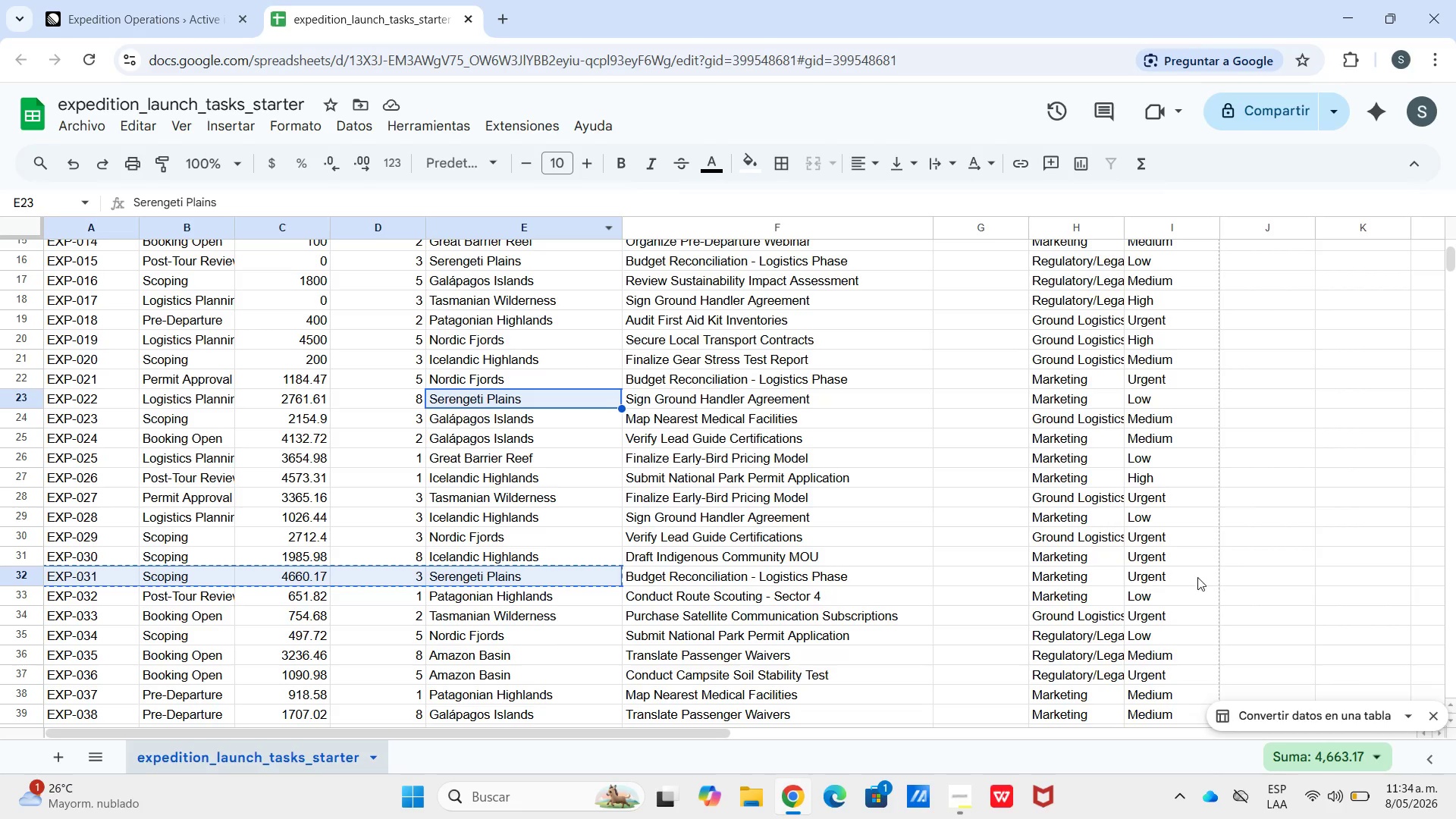 
left_click([163, 30])
 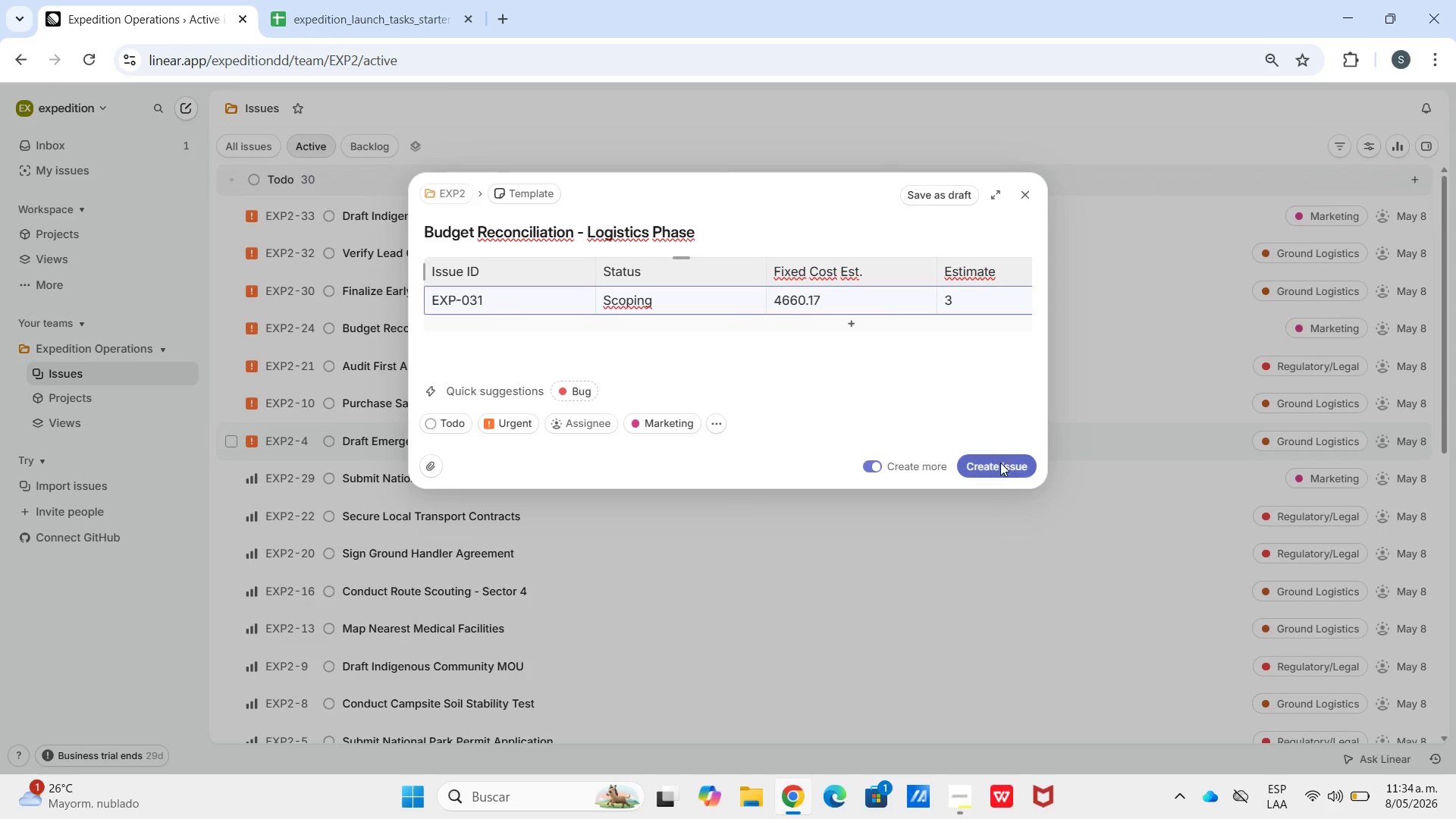 
left_click([999, 464])
 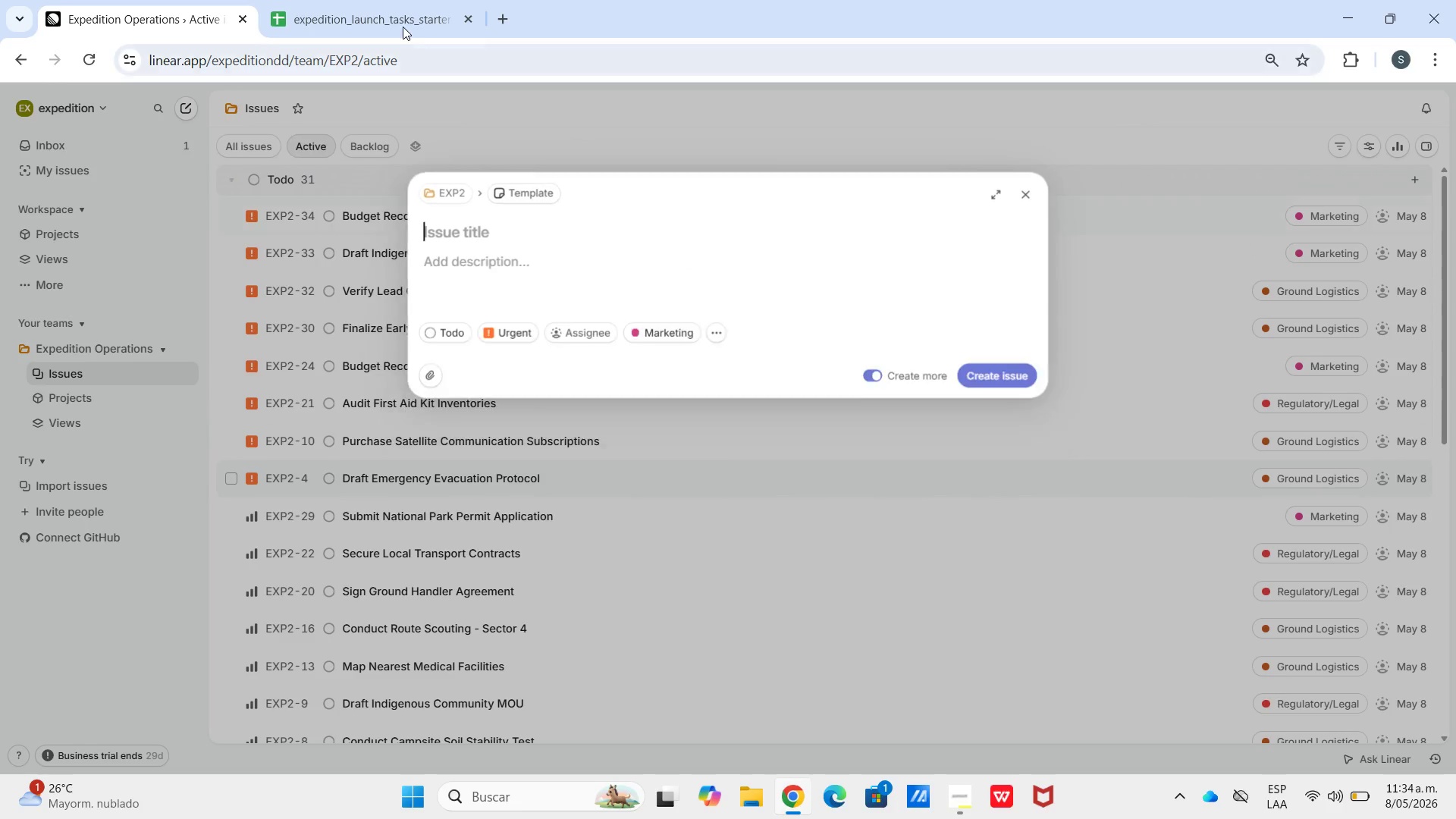 
left_click([362, 0])
 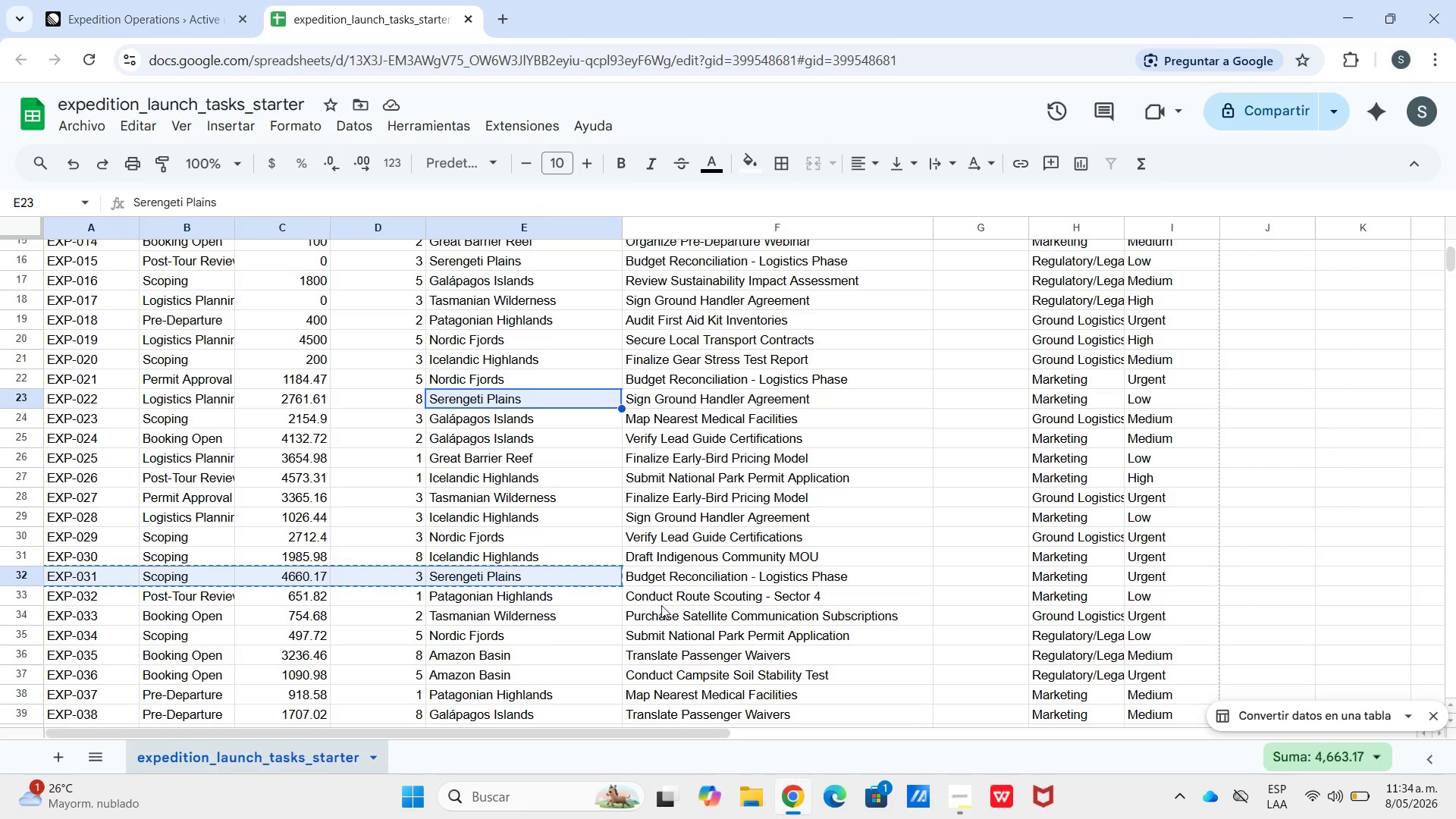 
left_click([661, 605])
 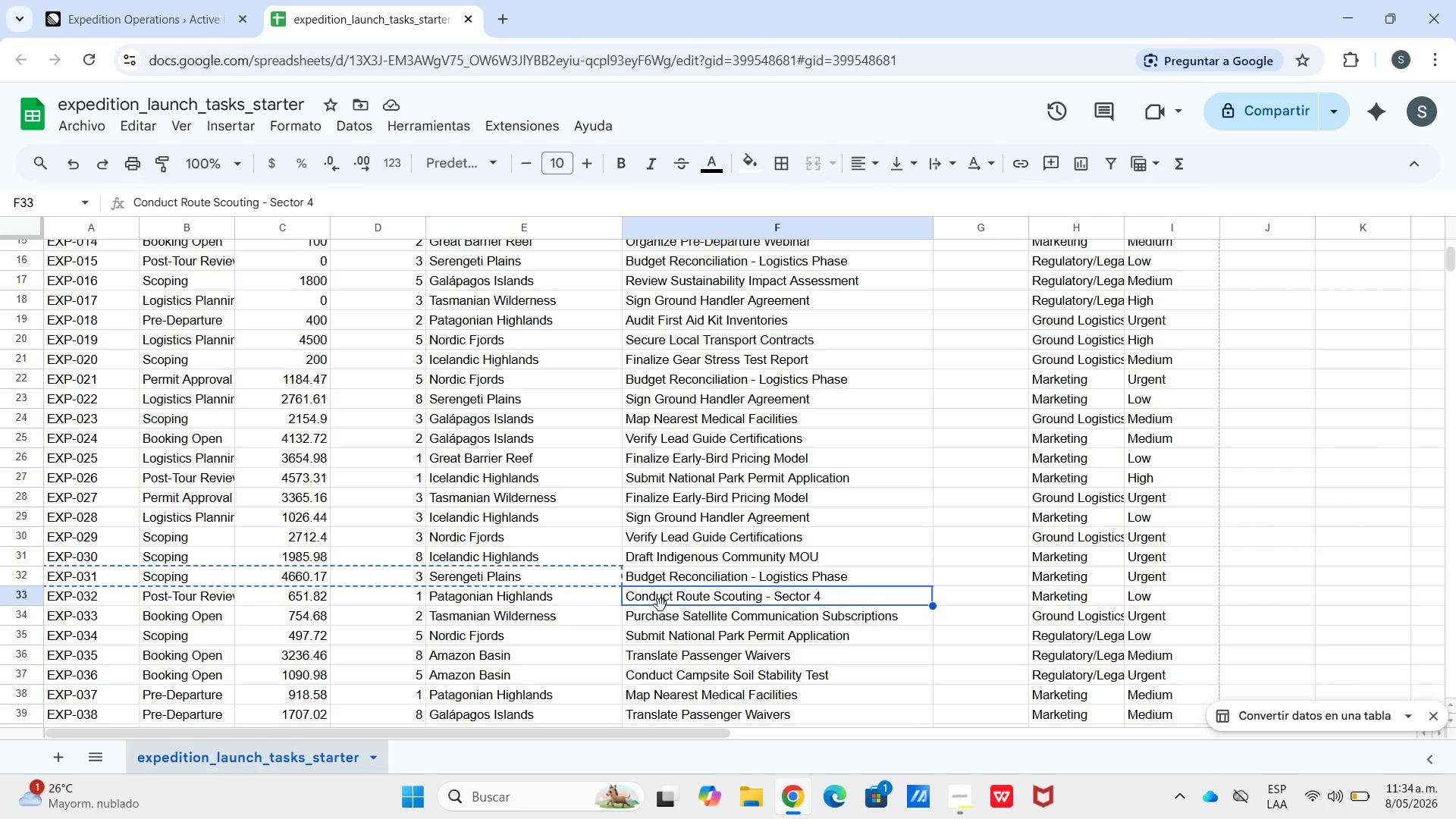 
key(Control+C)
 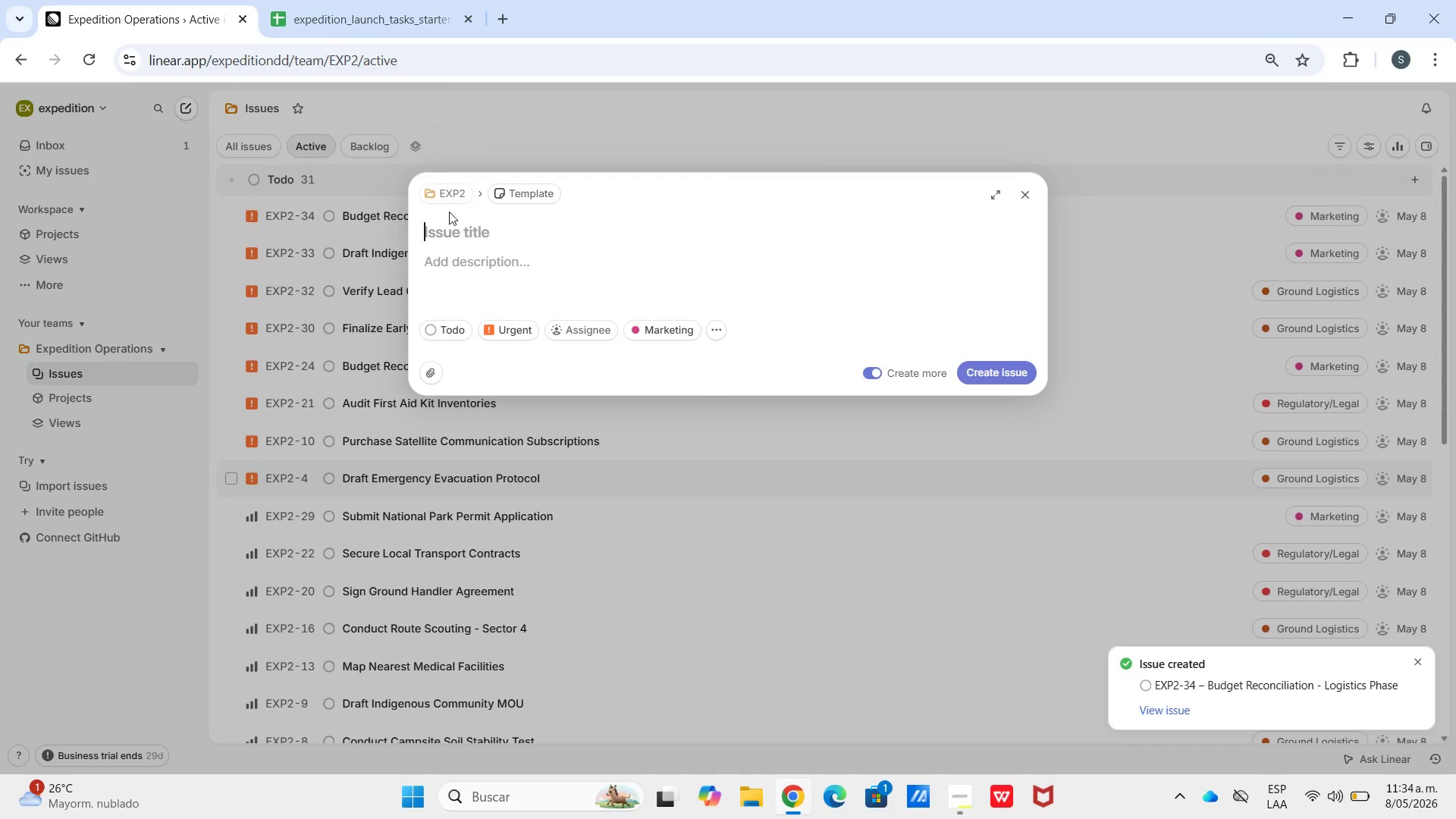 
key(Control+V)
 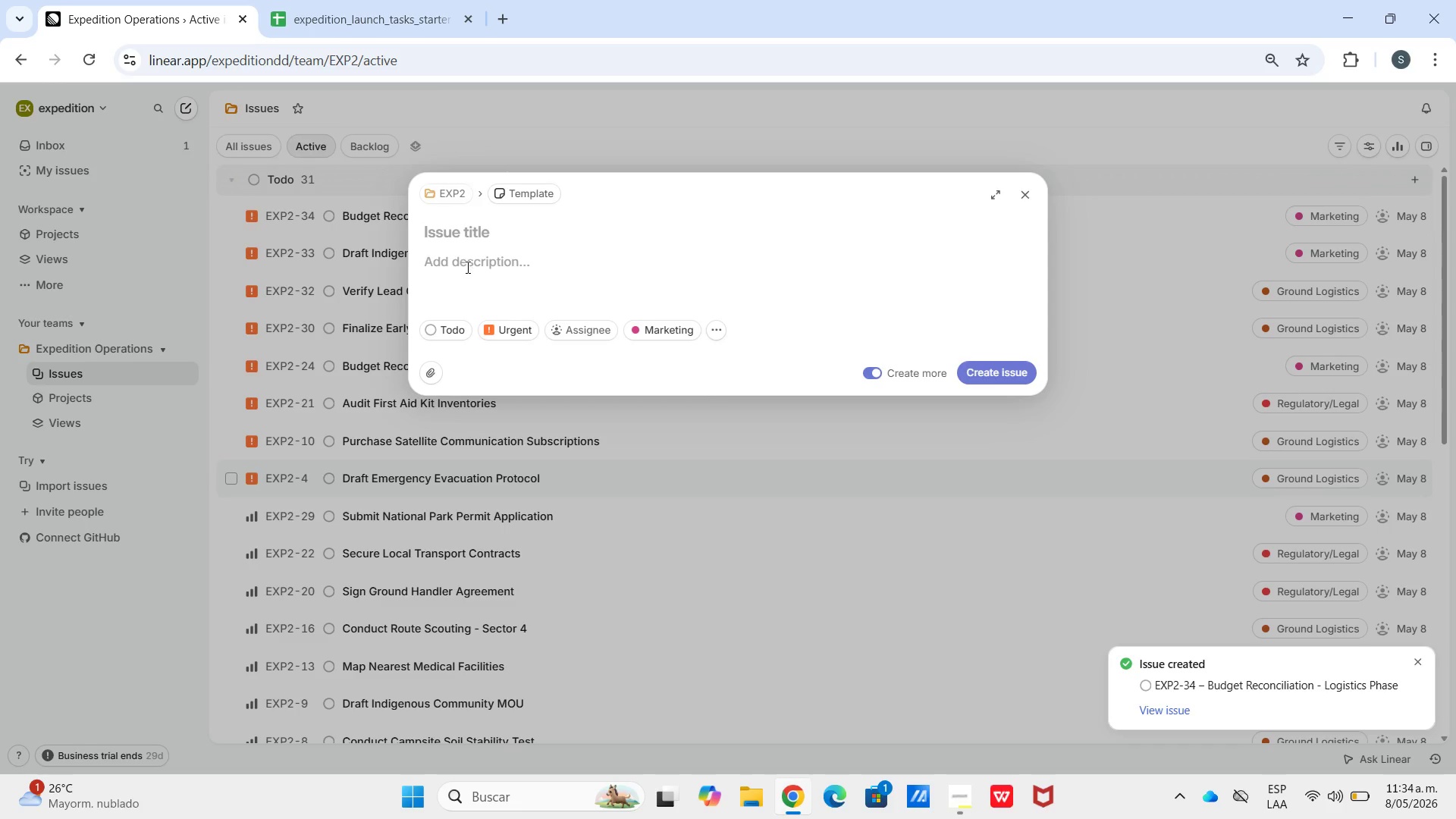 
hold_key(key=ControlLeft, duration=0.36)
 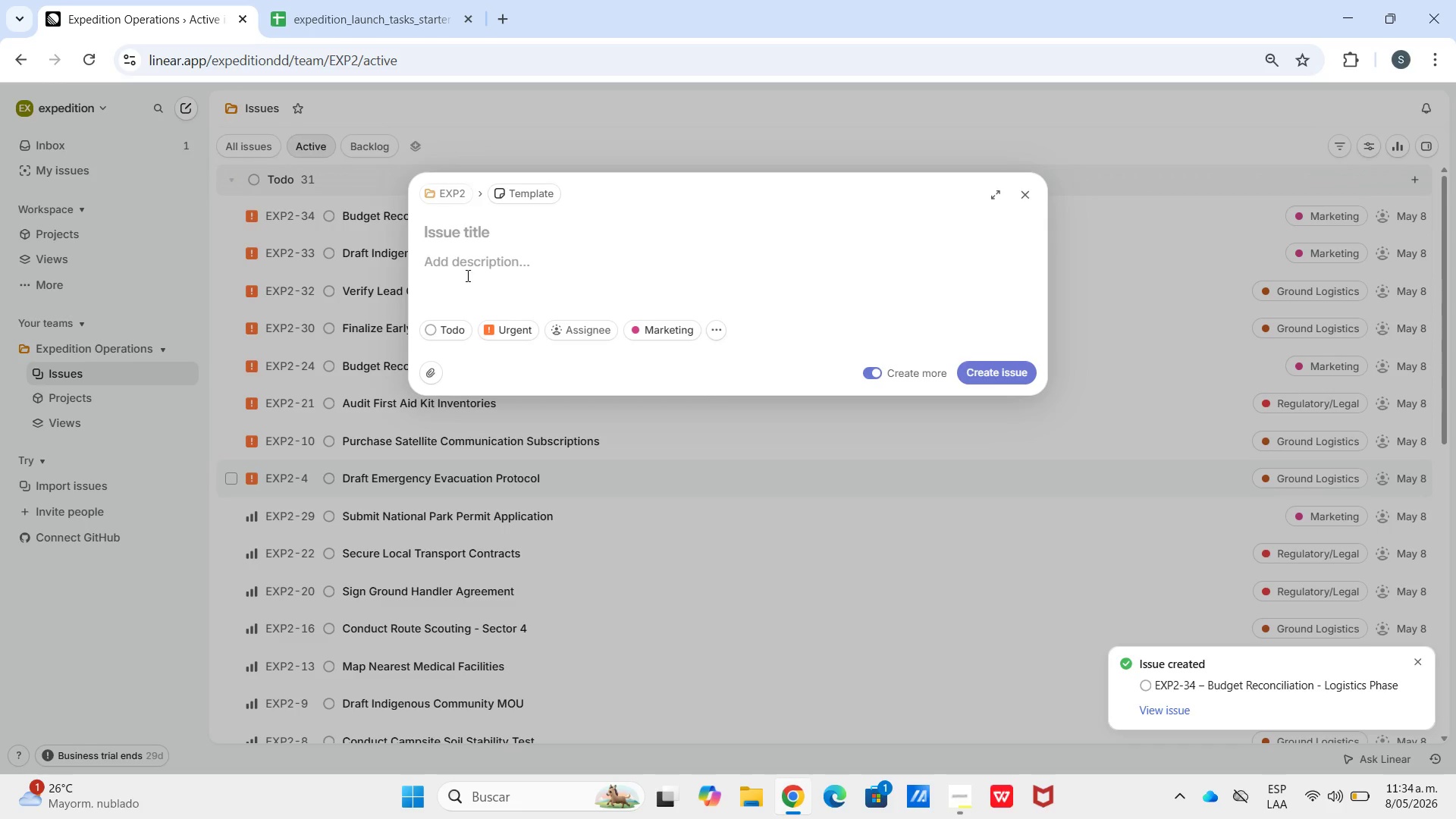 
key(Control+V)
 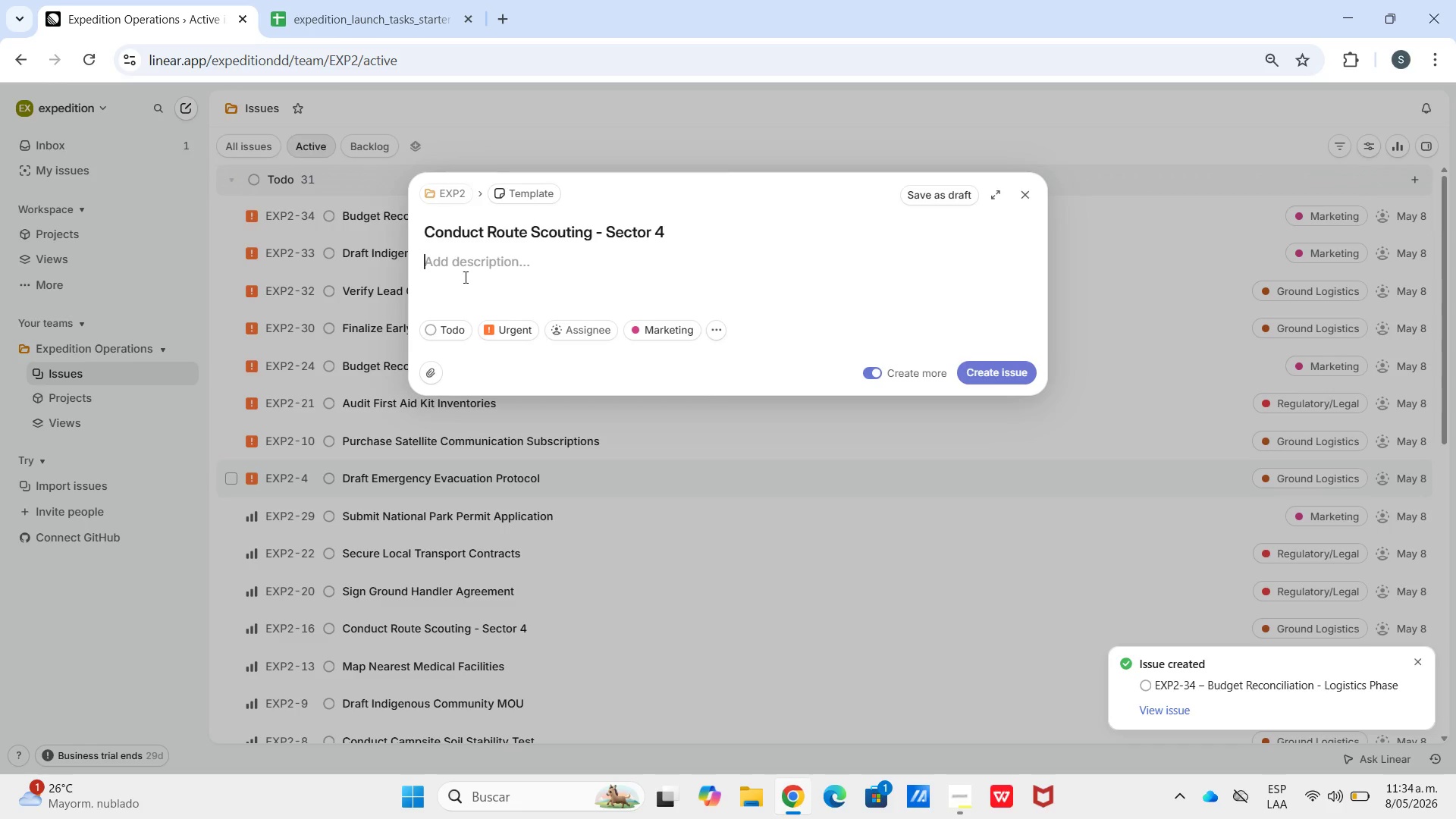 
left_click([464, 278])
 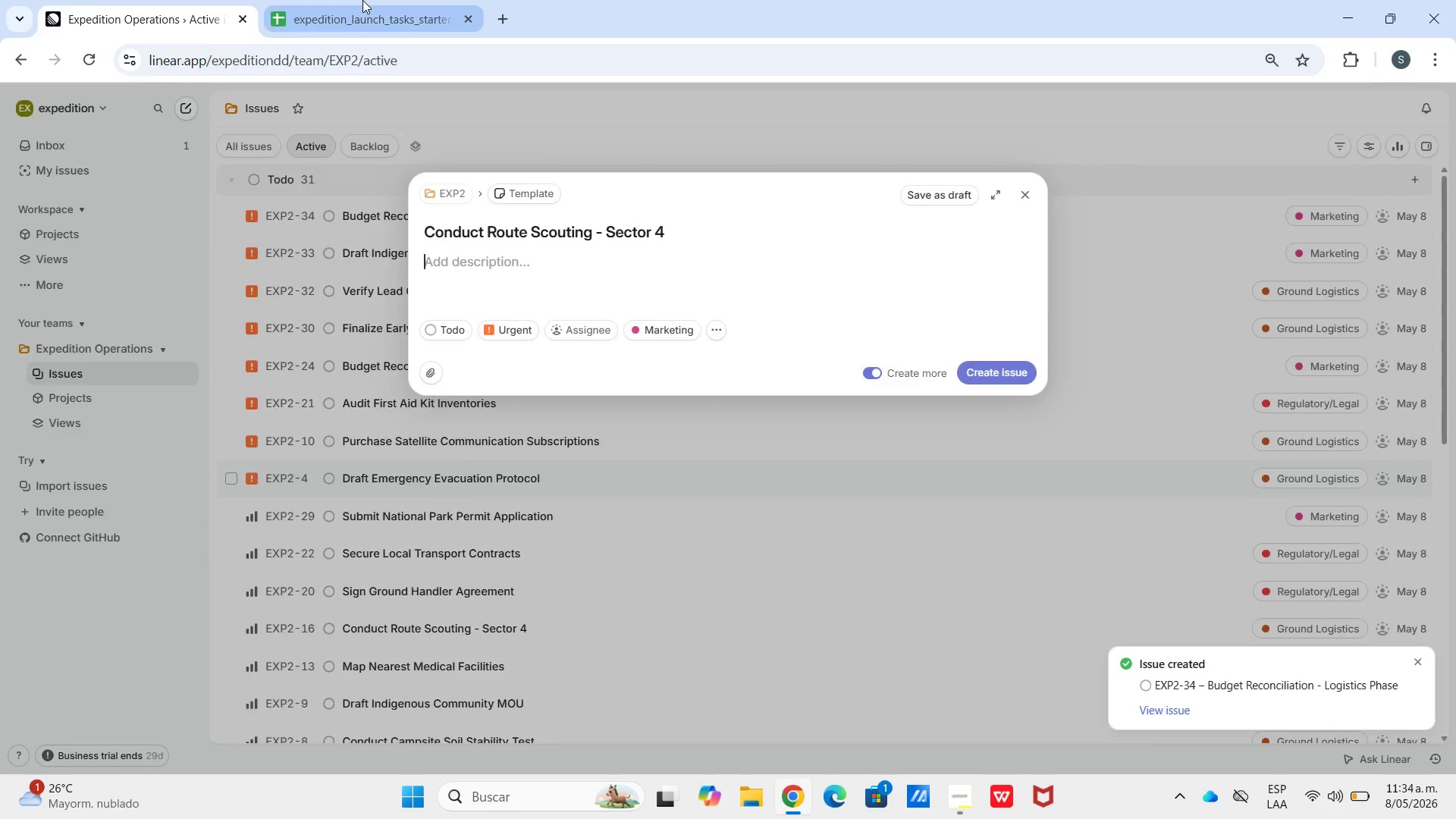 
double_click([362, 0])
 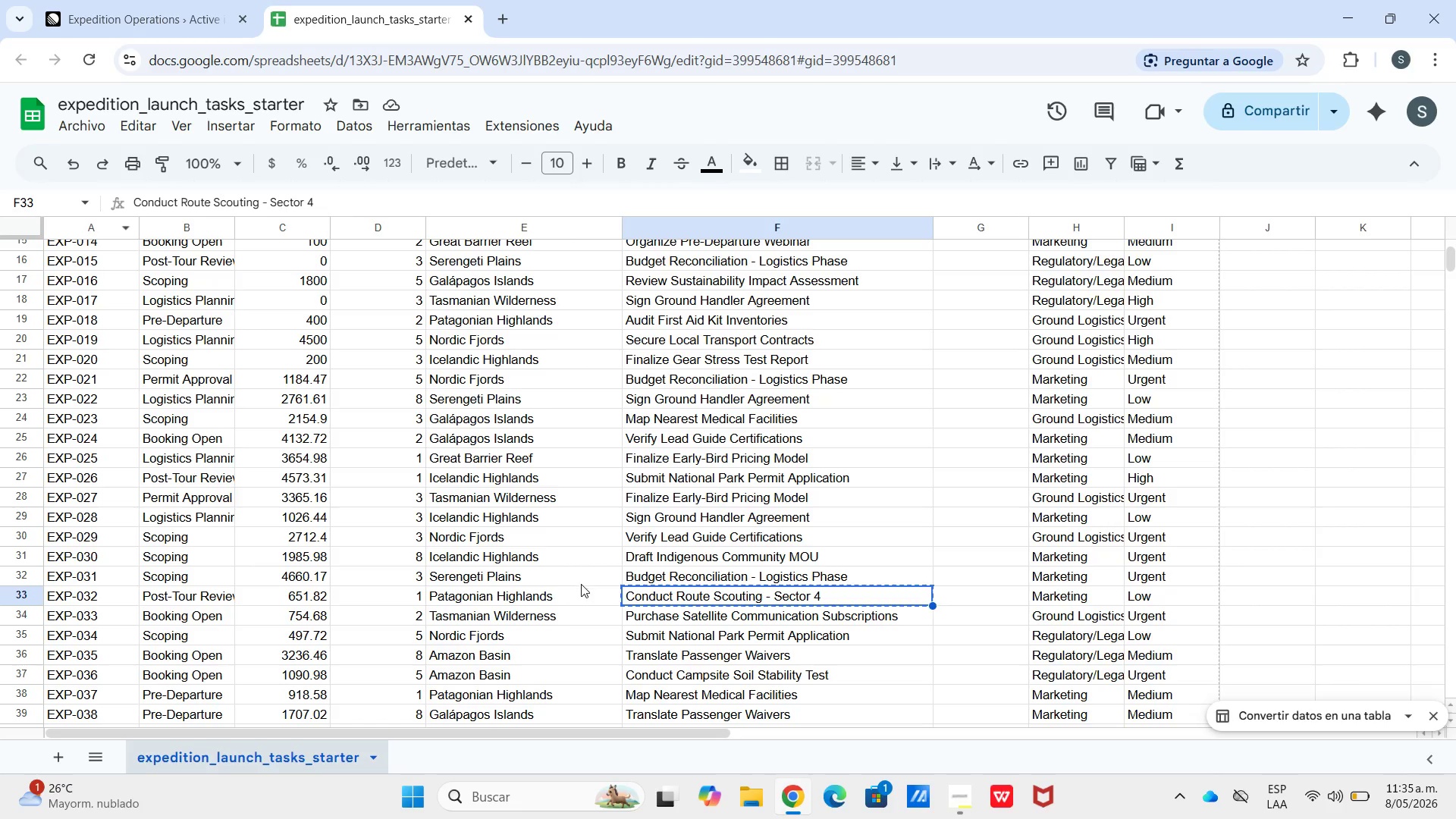 
left_click_drag(start_coordinate=[482, 601], to_coordinate=[107, 607])
 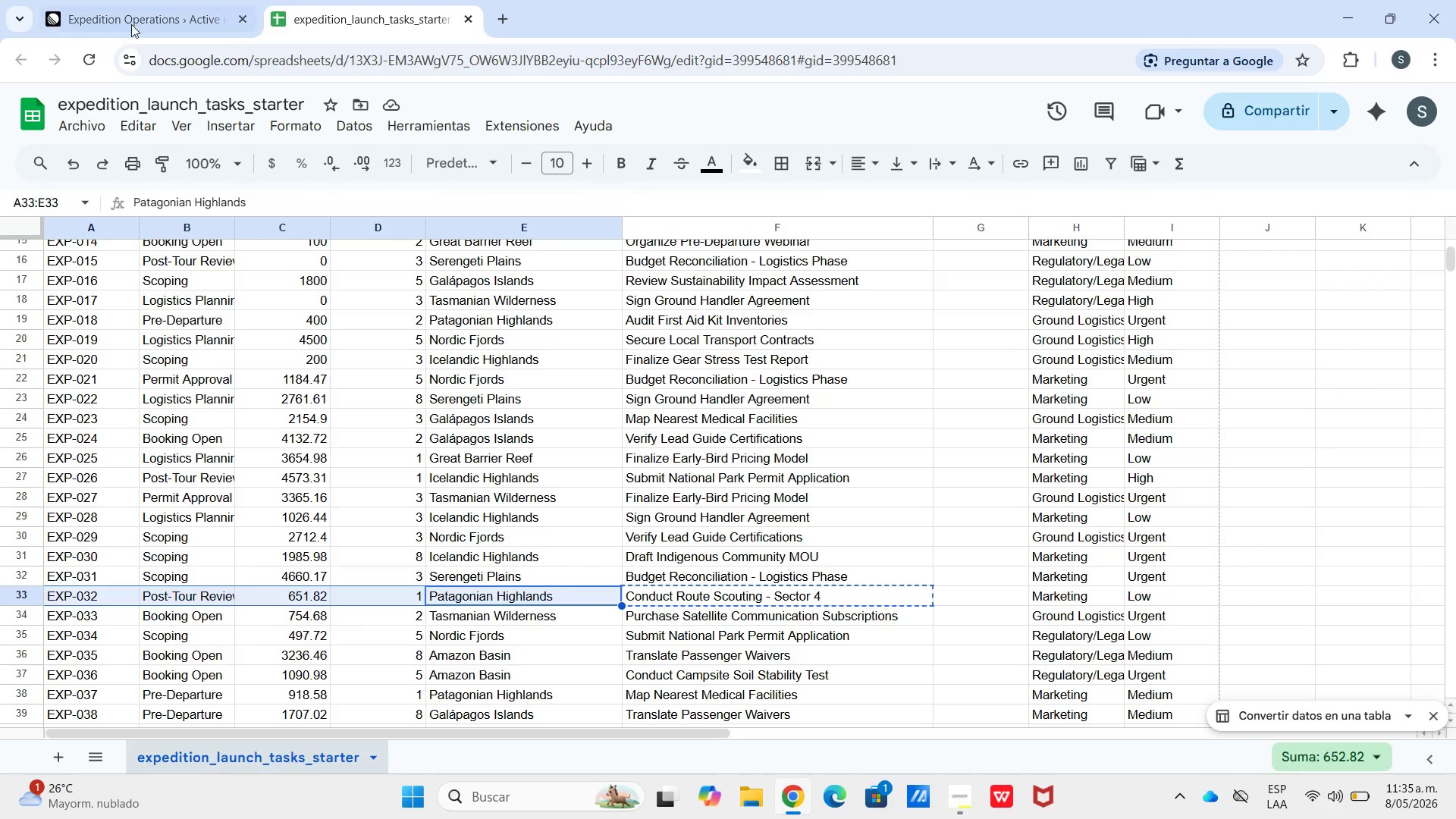 
double_click([131, 23])
 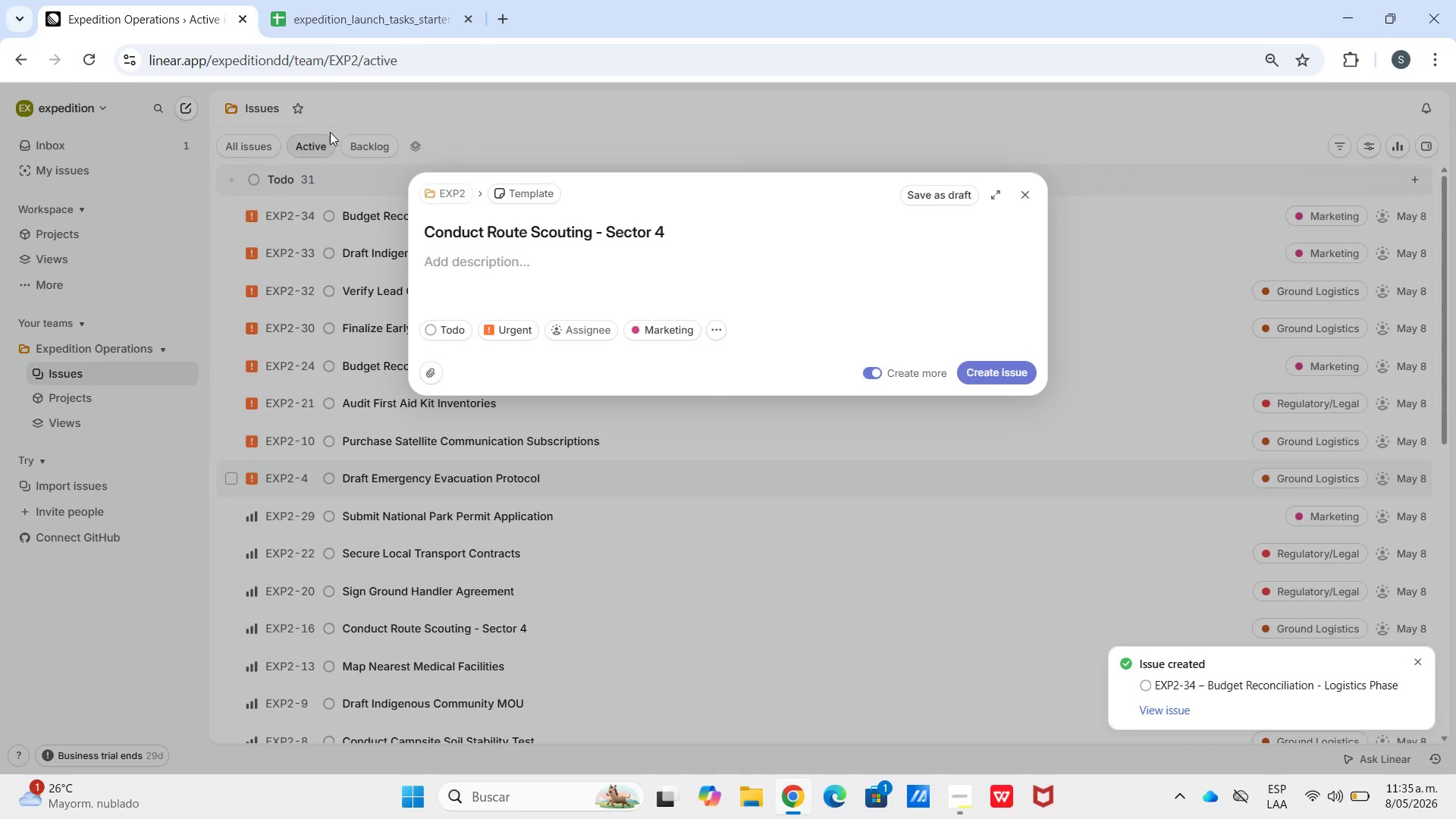 
hold_key(key=MetaLeft, duration=0.81)
 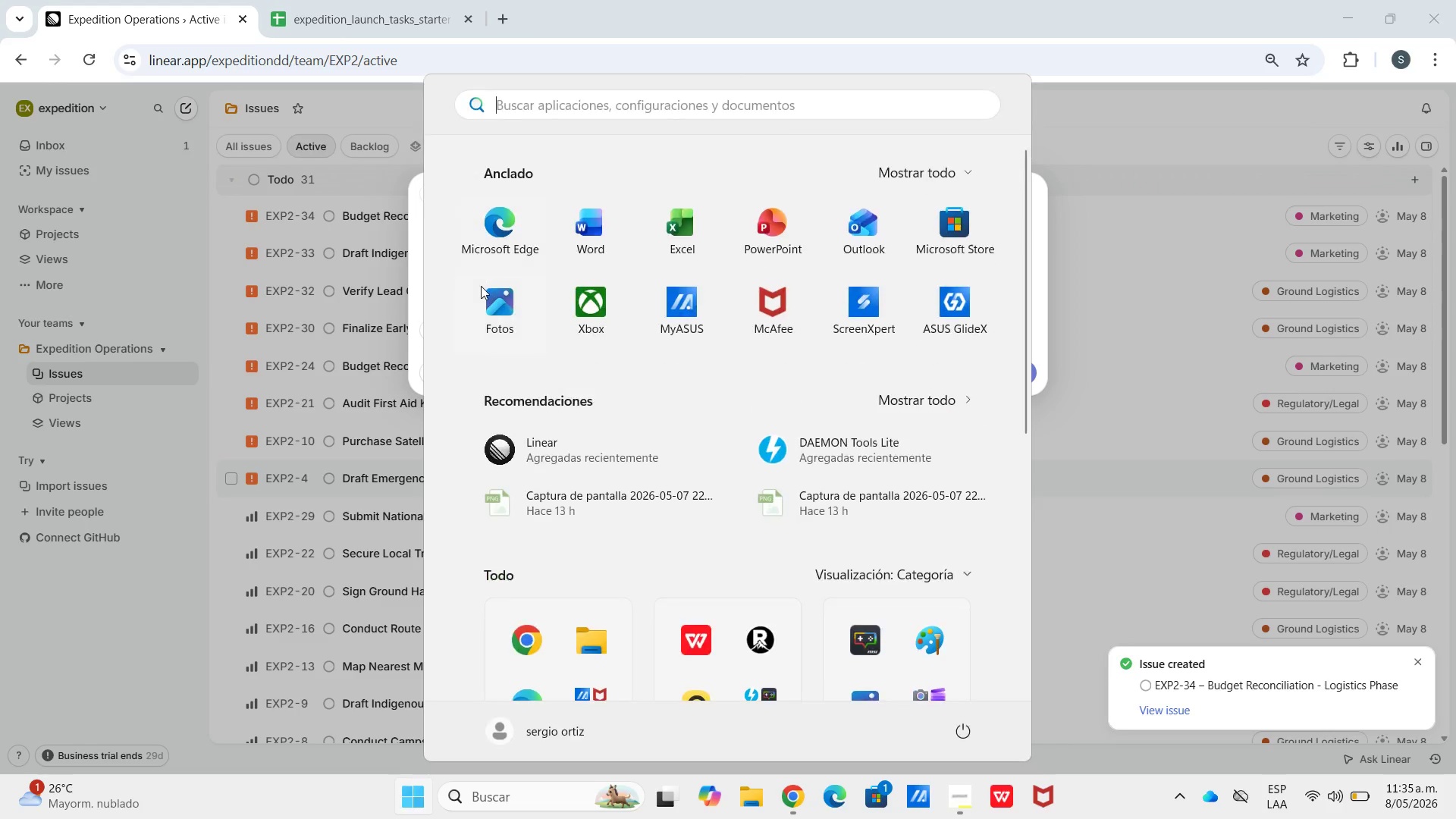 
hold_key(key=MetaLeft, duration=0.89)
 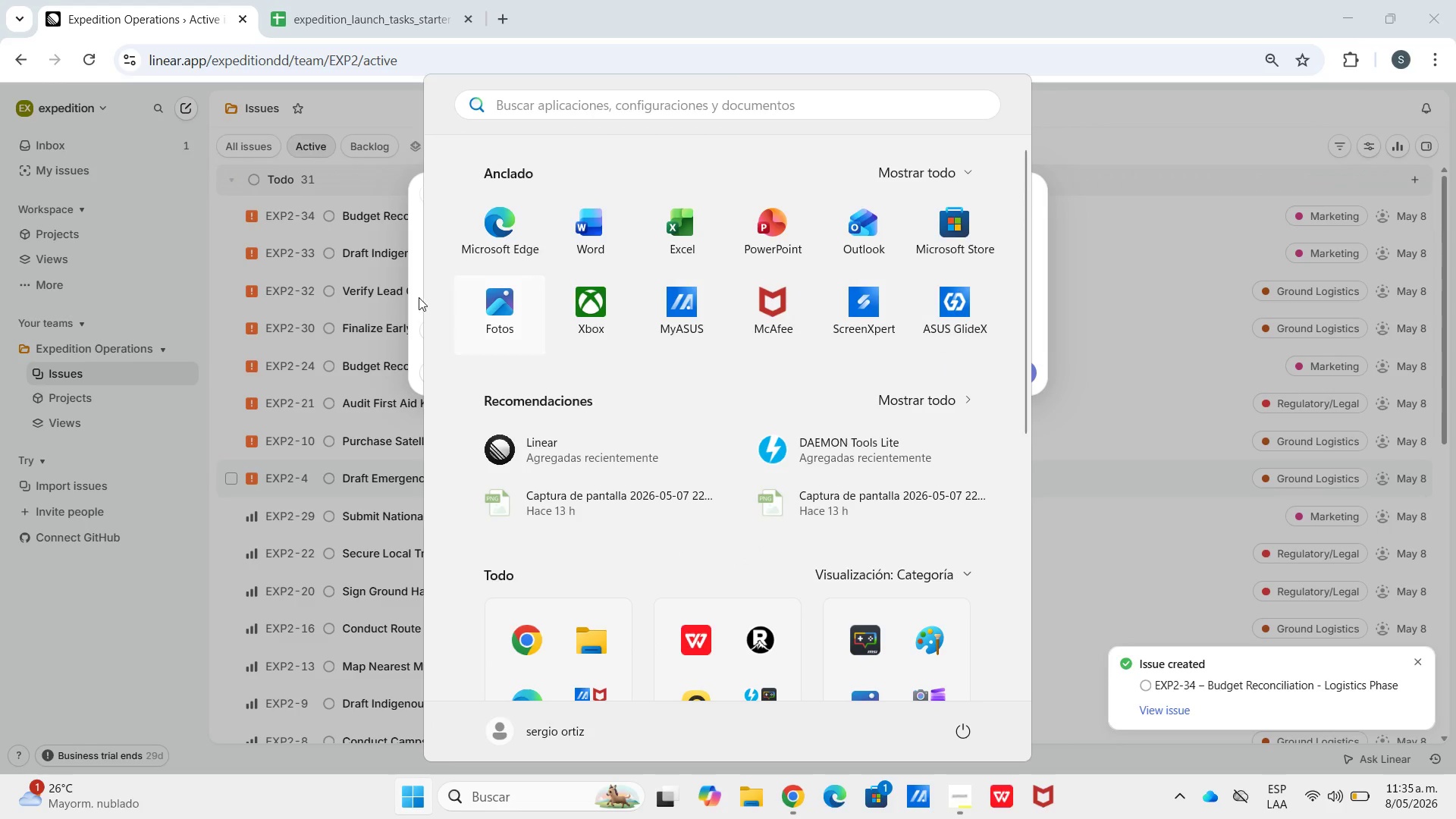 
hold_key(key=V, duration=0.48)
 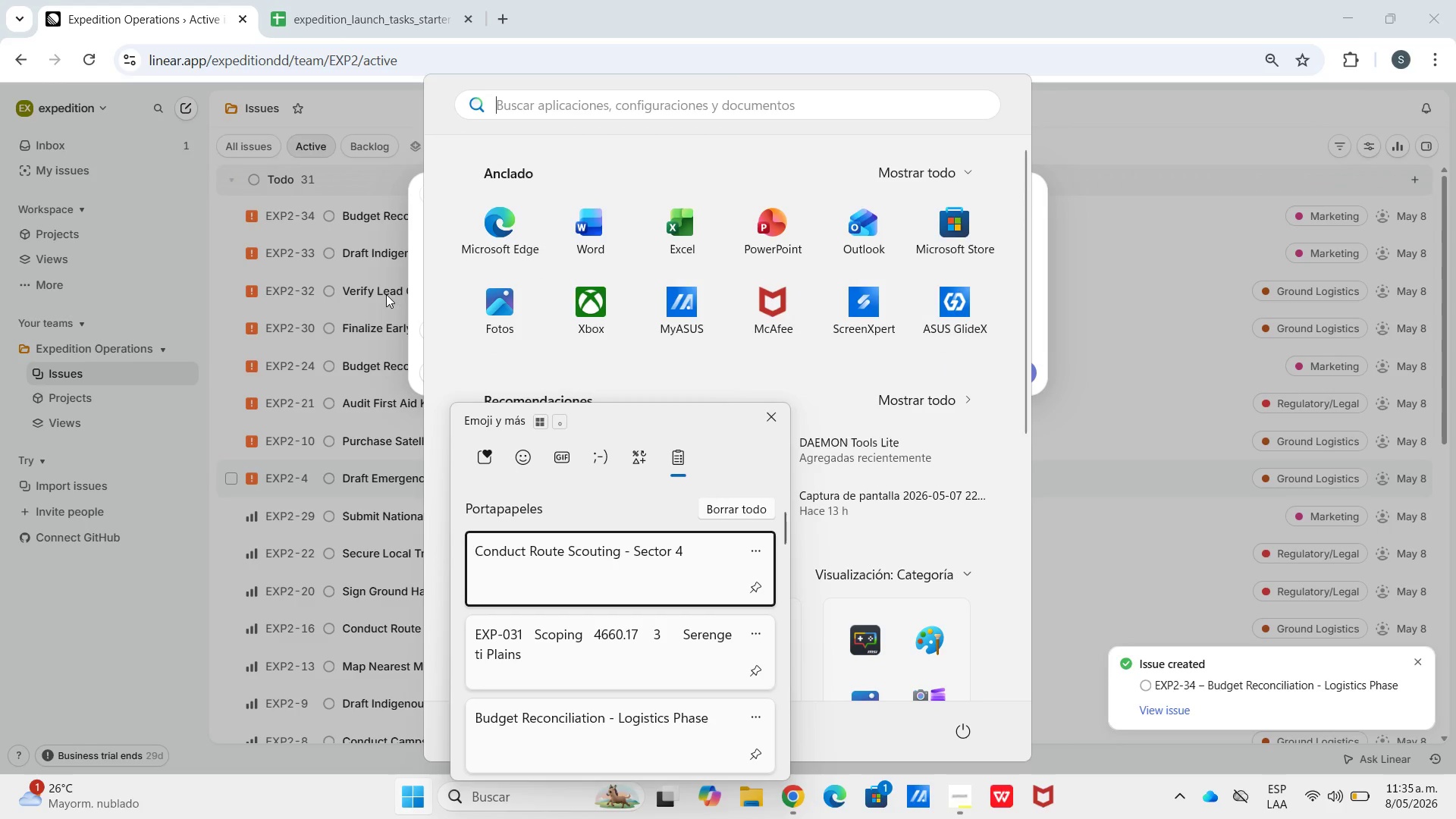 
left_click([386, 294])
 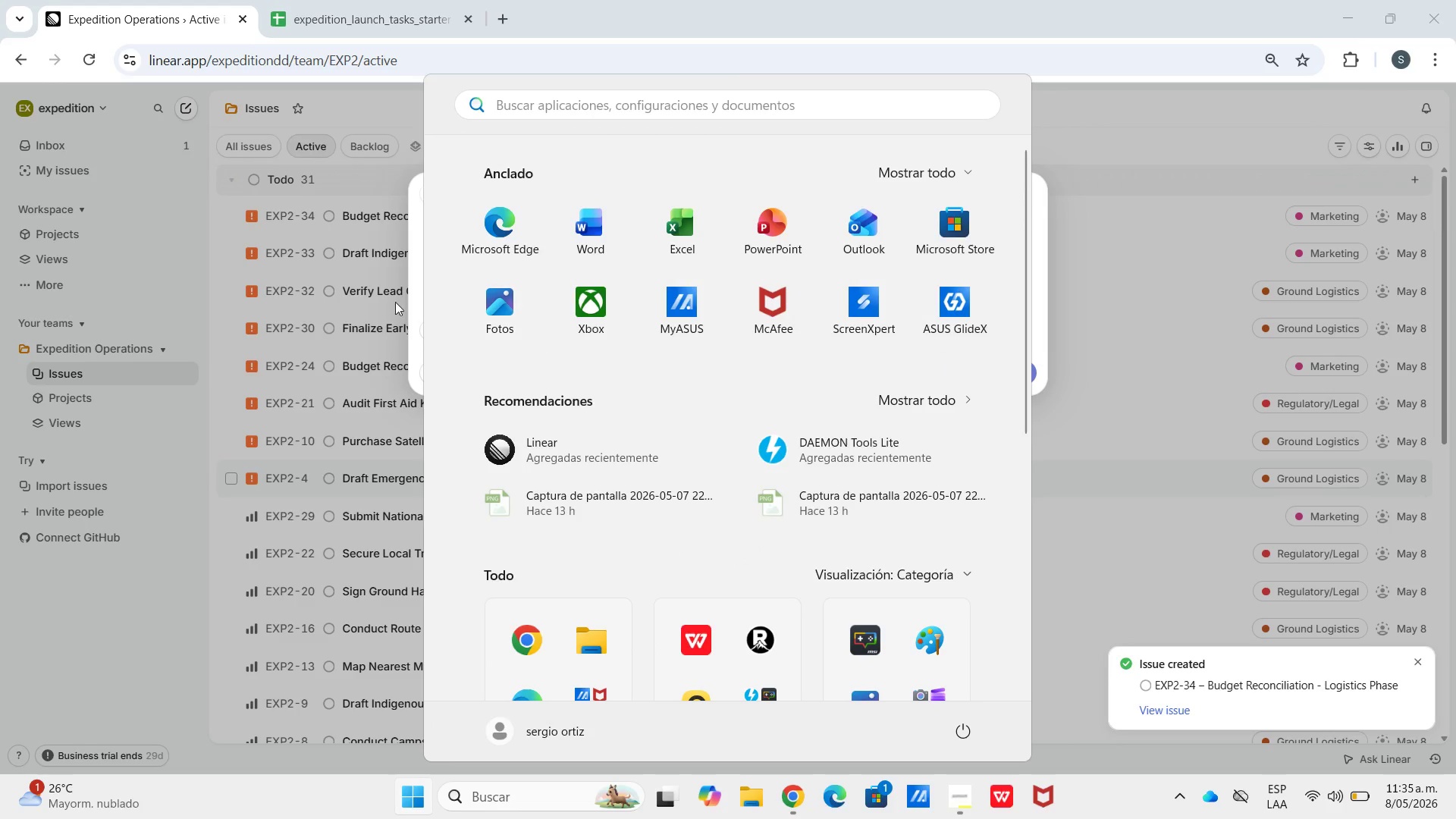 
left_click([394, 303])
 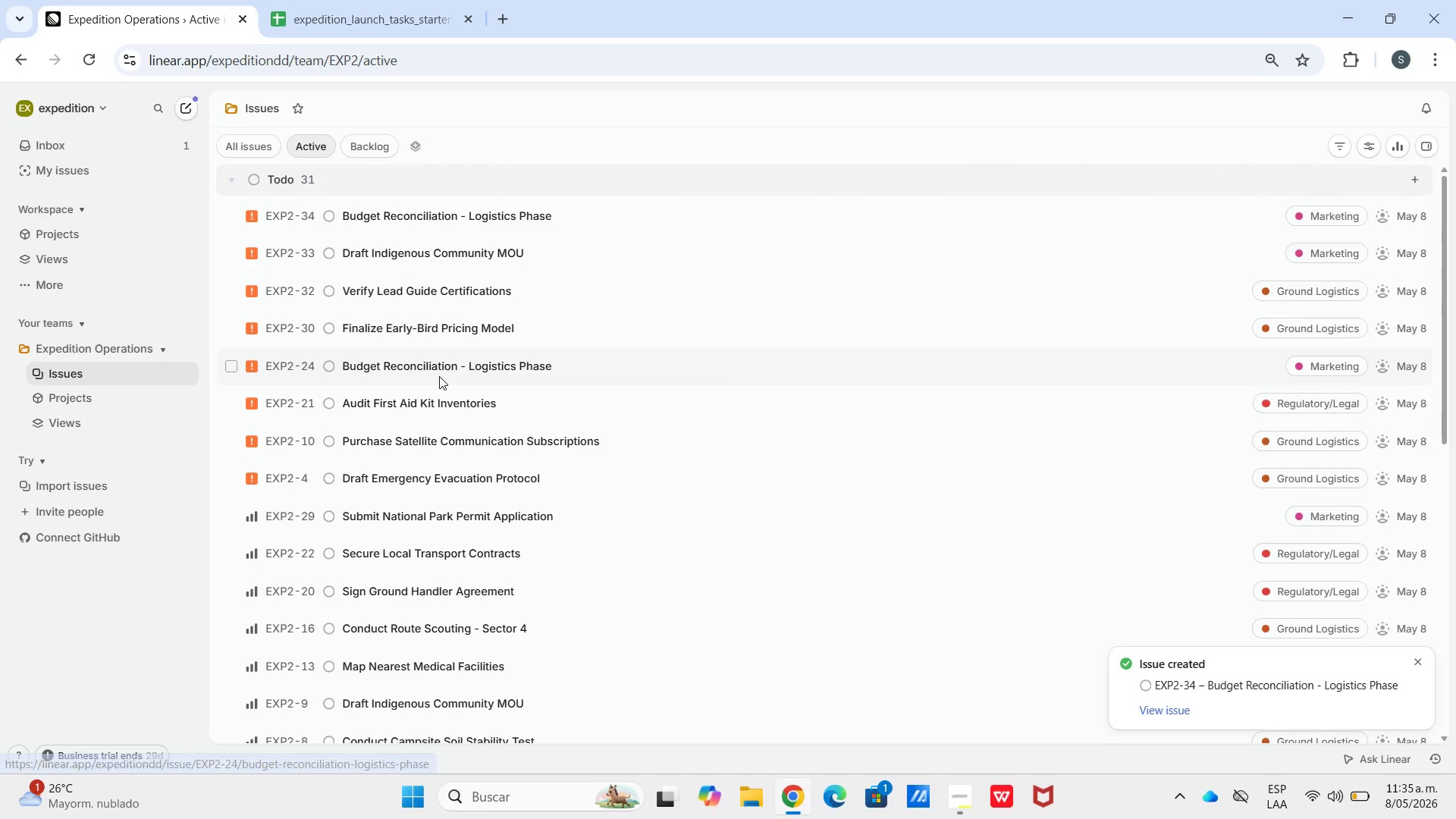 
key(C)
 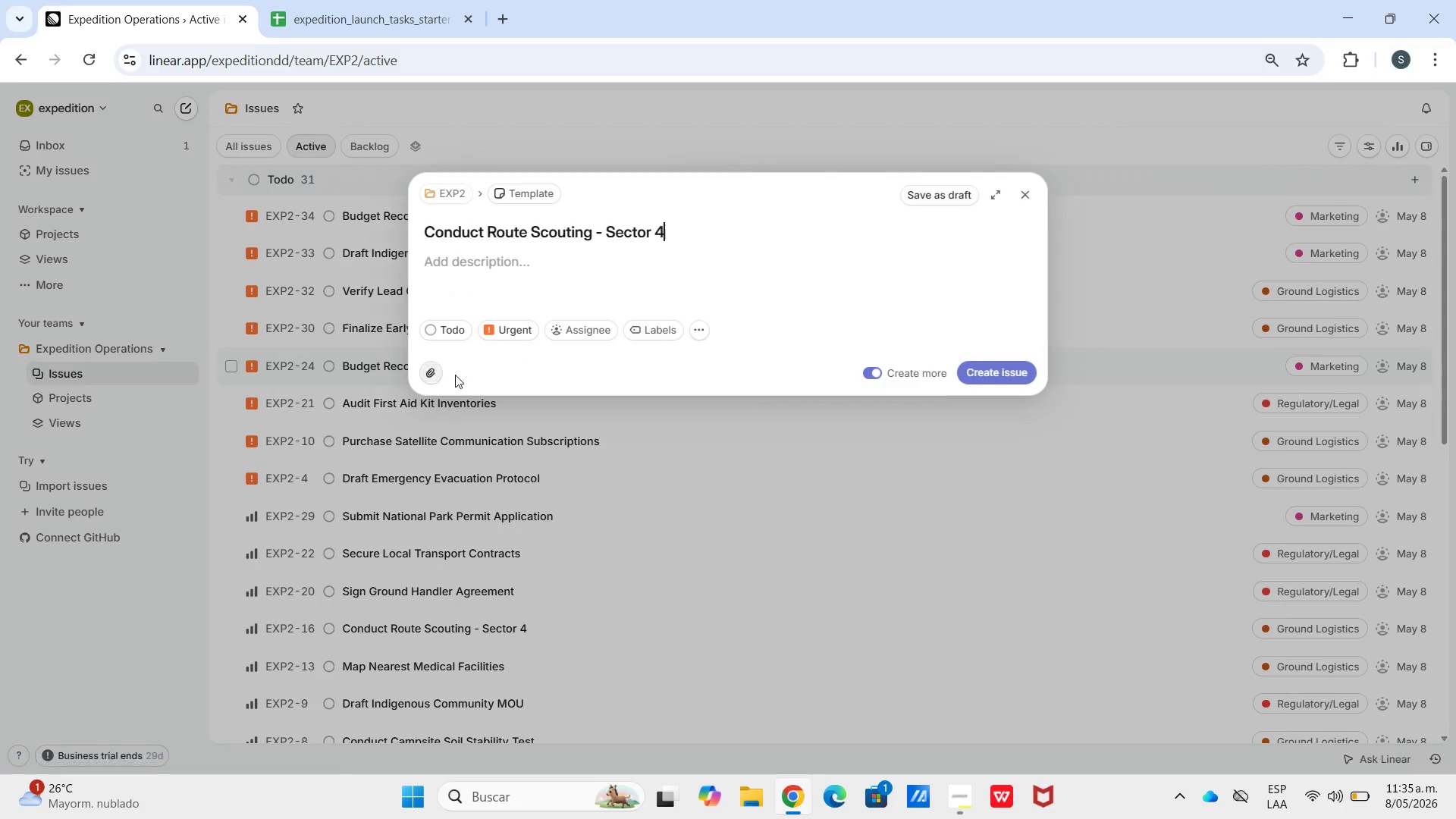 
hold_key(key=MetaLeft, duration=0.67)
 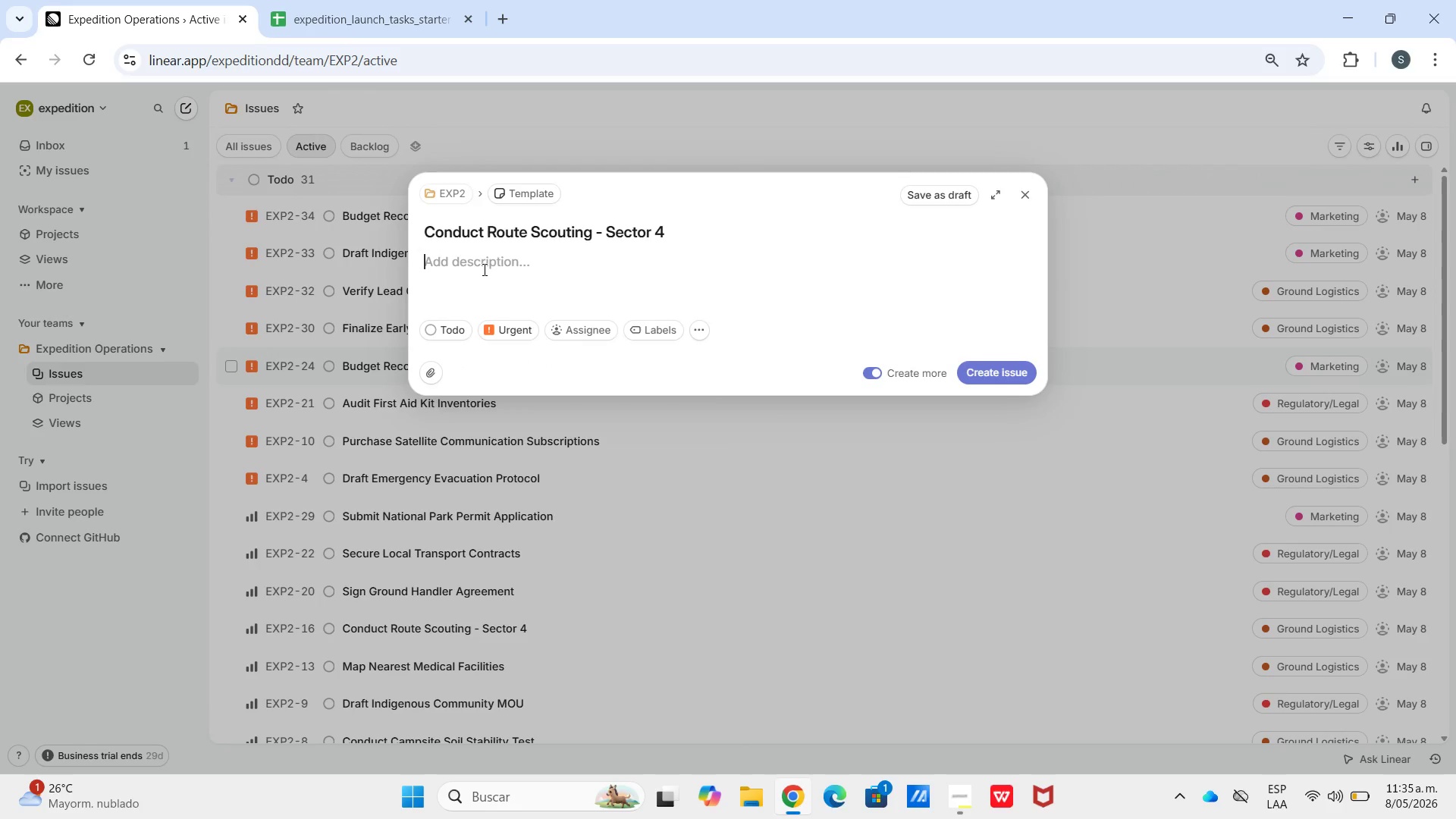 
left_click([483, 269])
 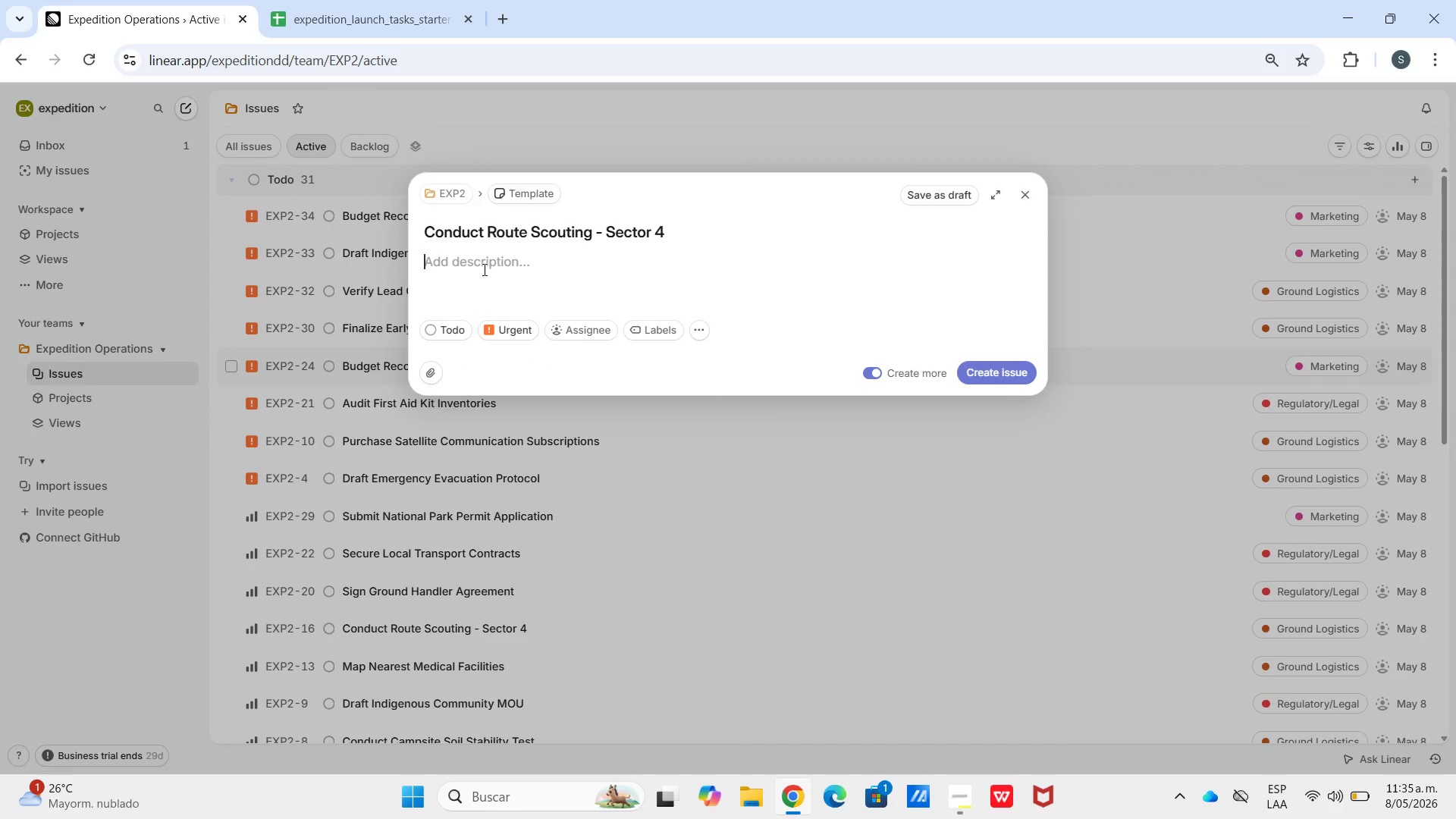 
key(Meta+V)
 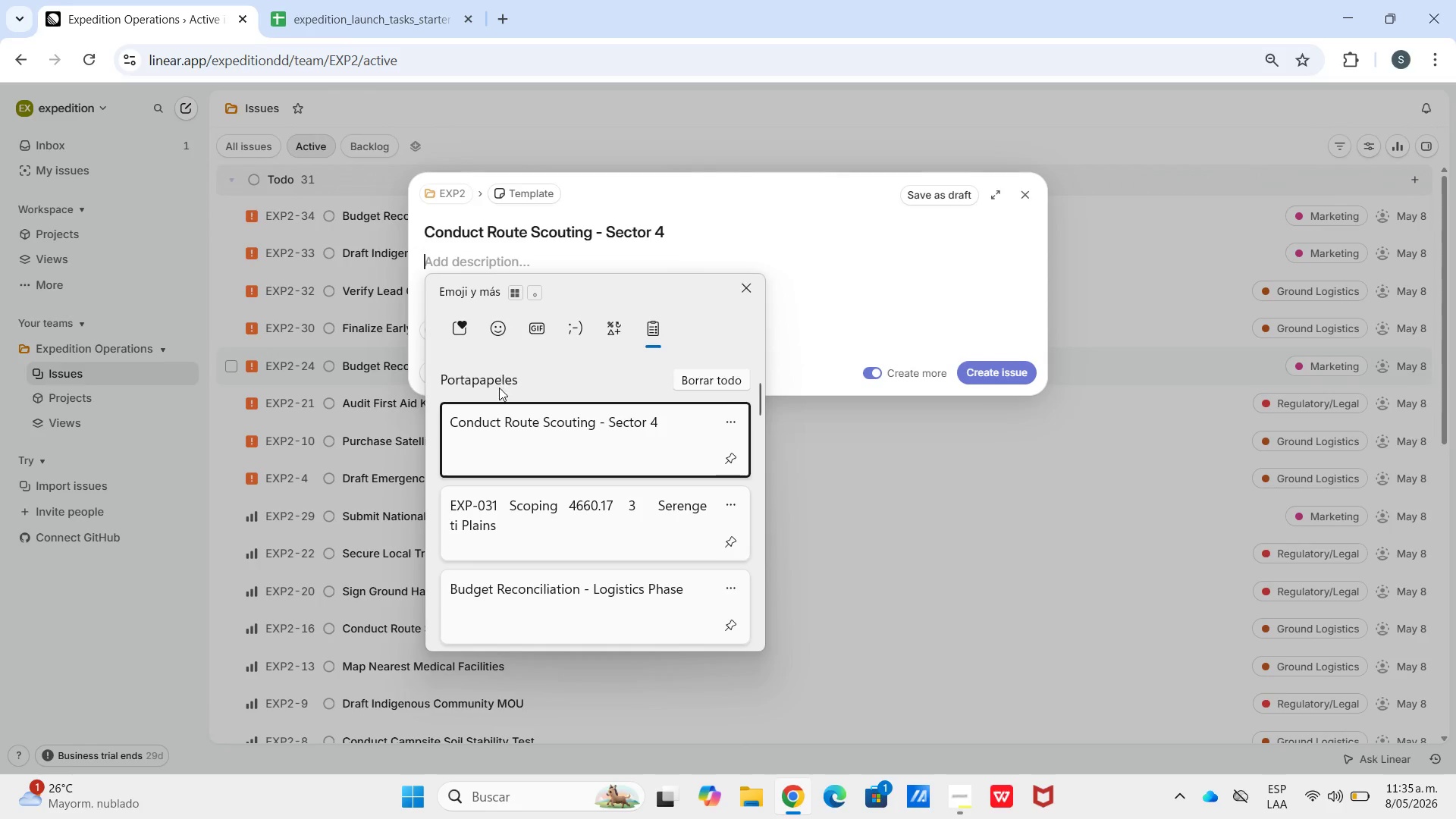 
scroll: coordinate [573, 398], scroll_direction: down, amount: 20.0
 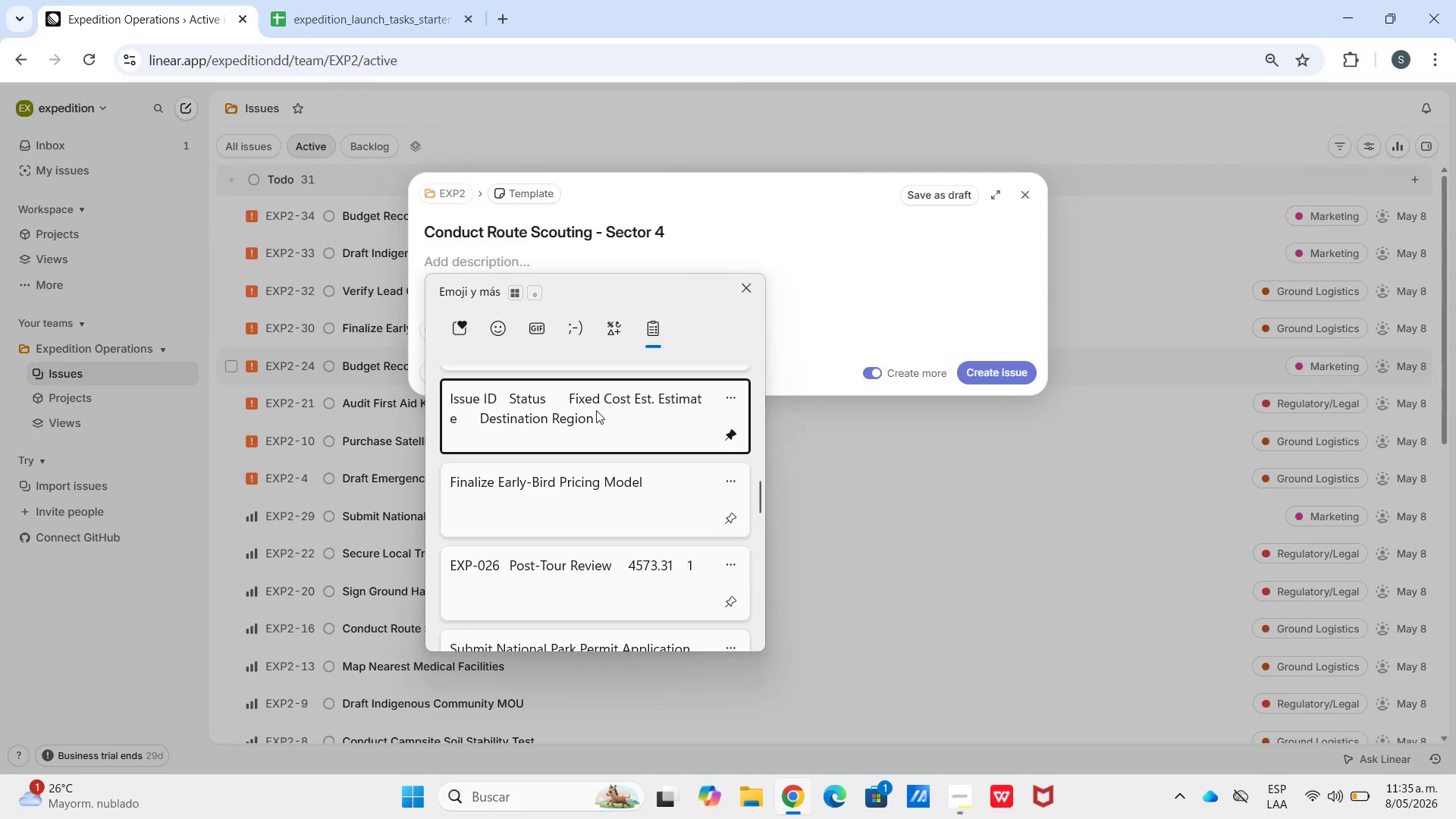 
key(Control+ControlLeft)
 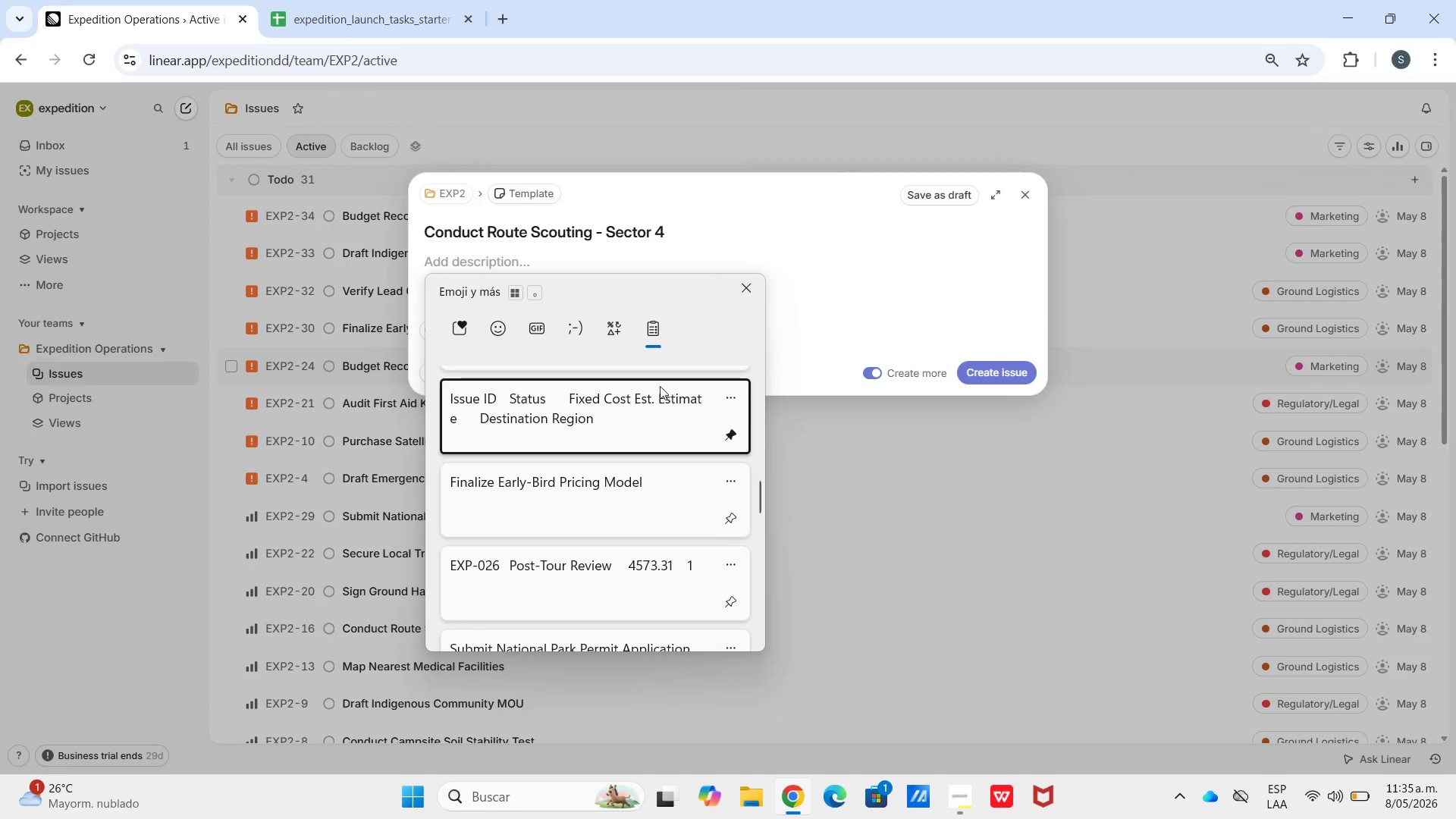 
hold_key(key=V, duration=9.39)
 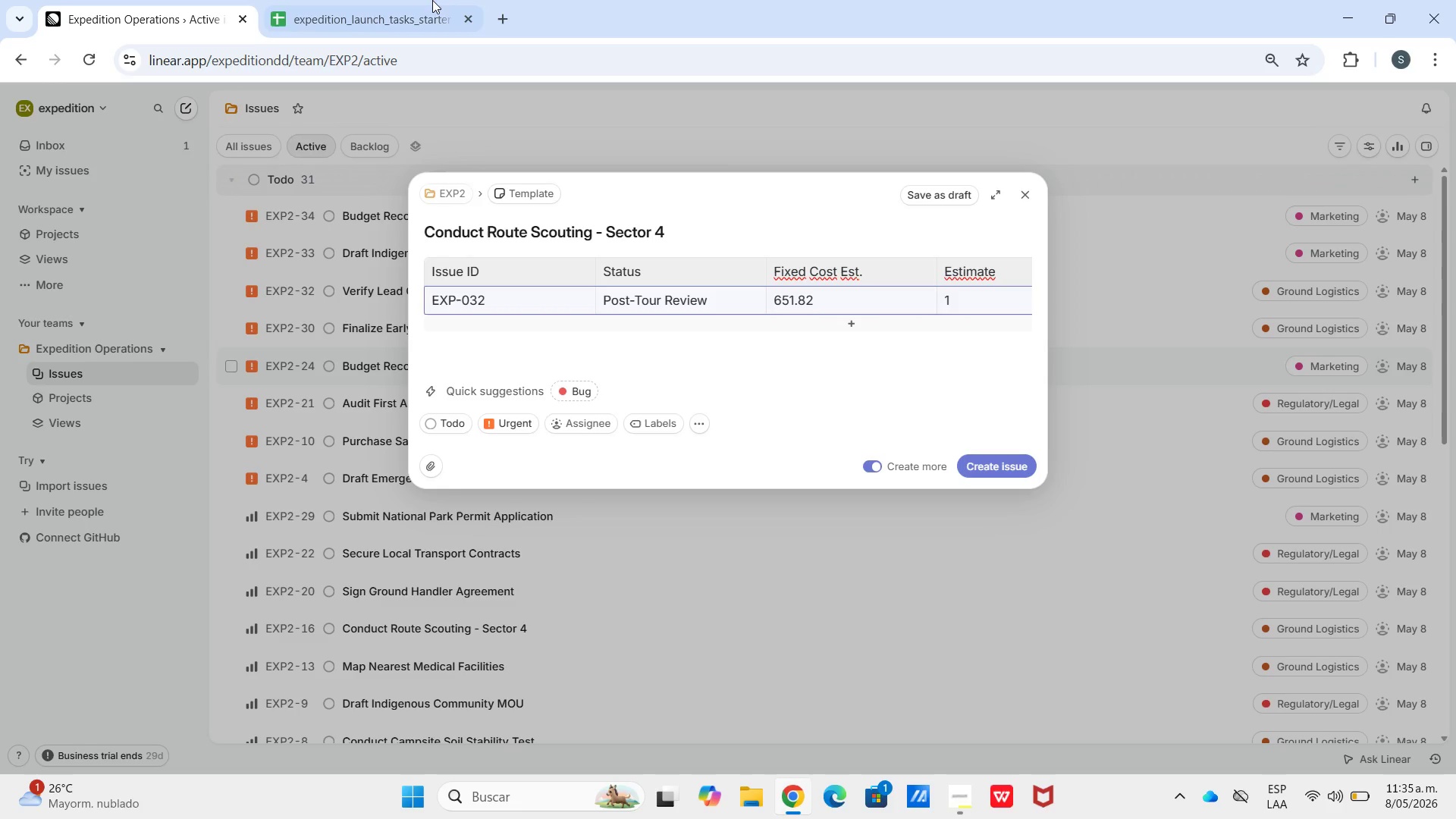 
left_click([408, 0])
 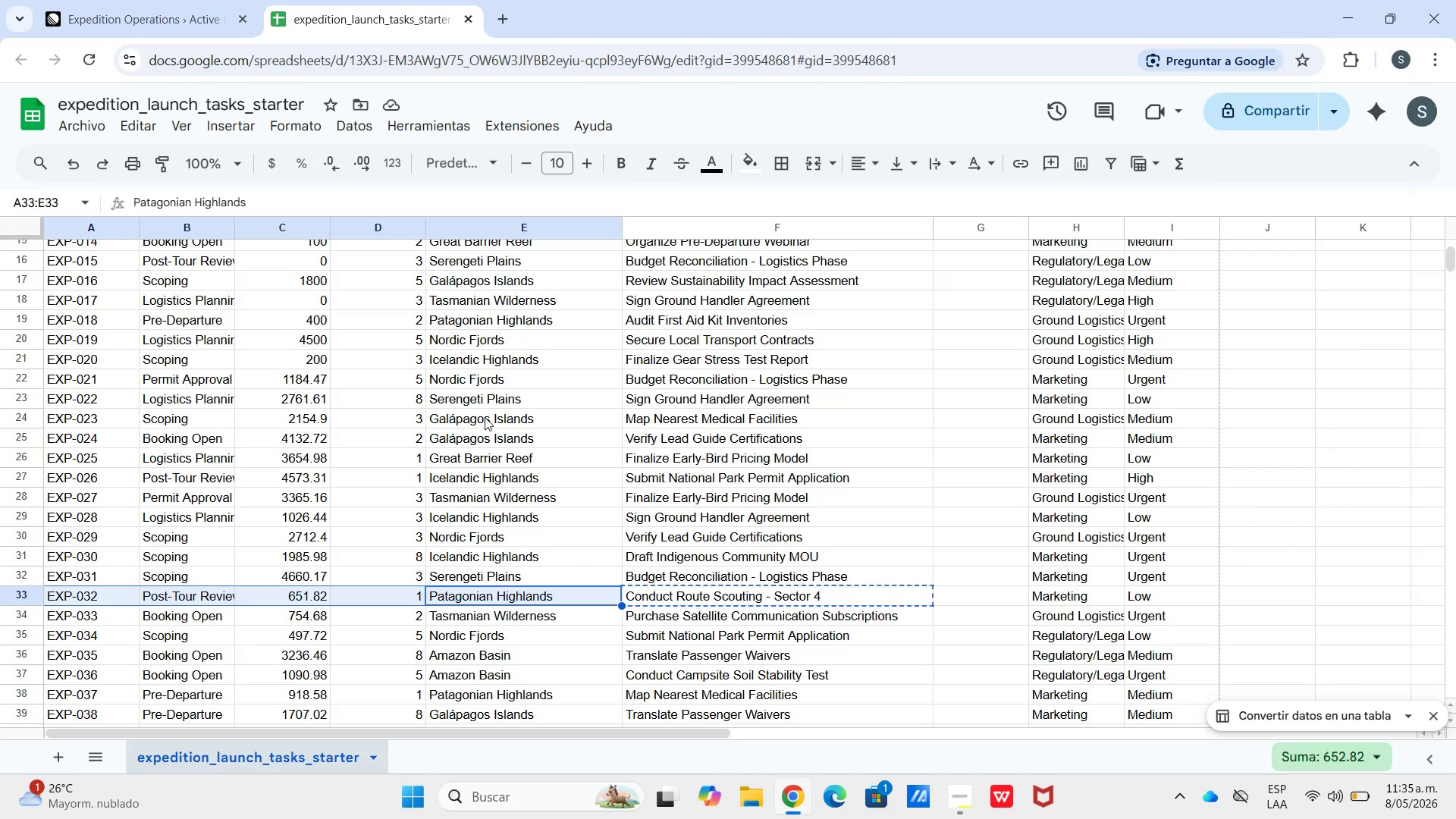 
left_click_drag(start_coordinate=[486, 361], to_coordinate=[487, 516])
 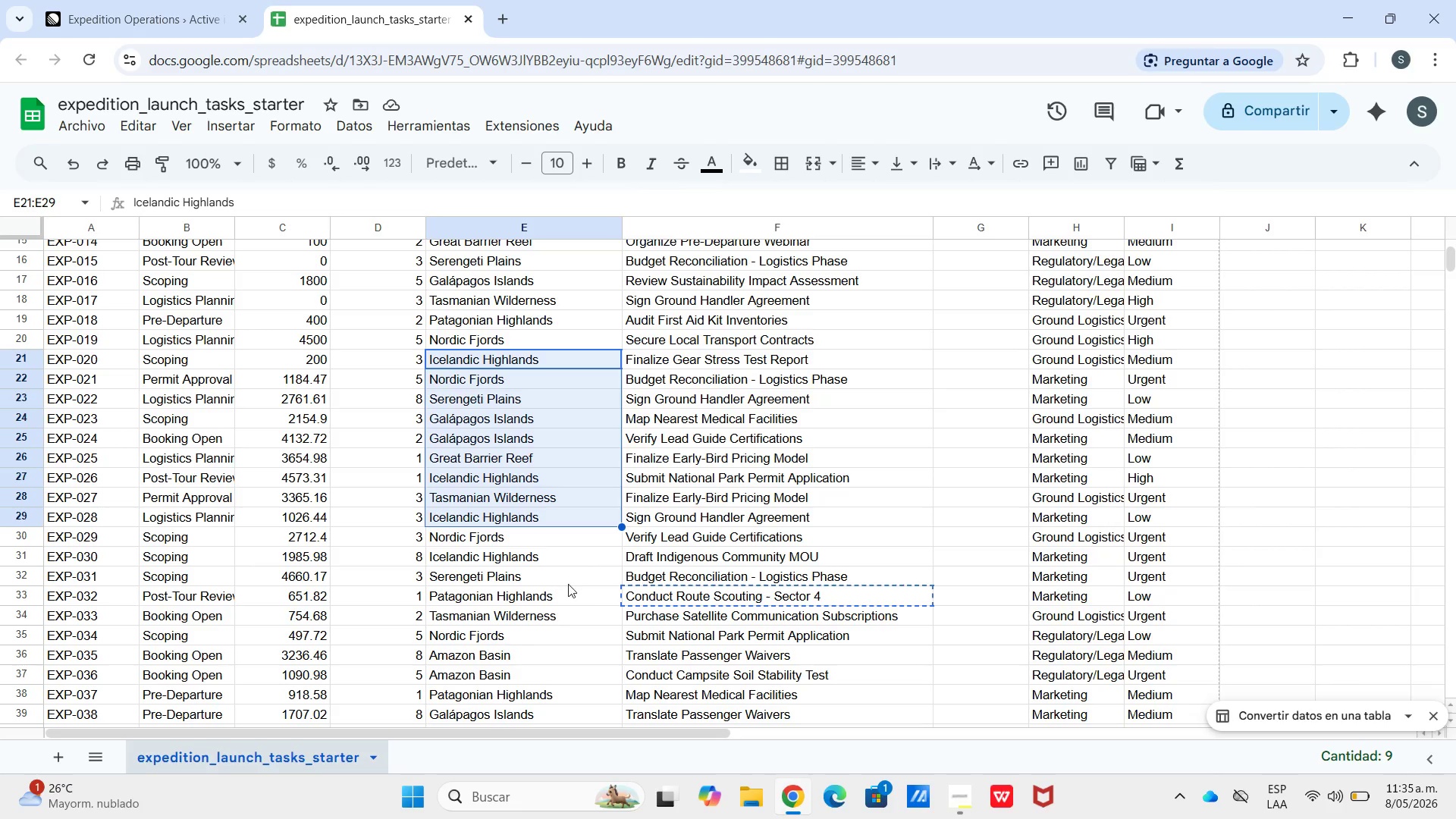 
left_click([600, 596])
 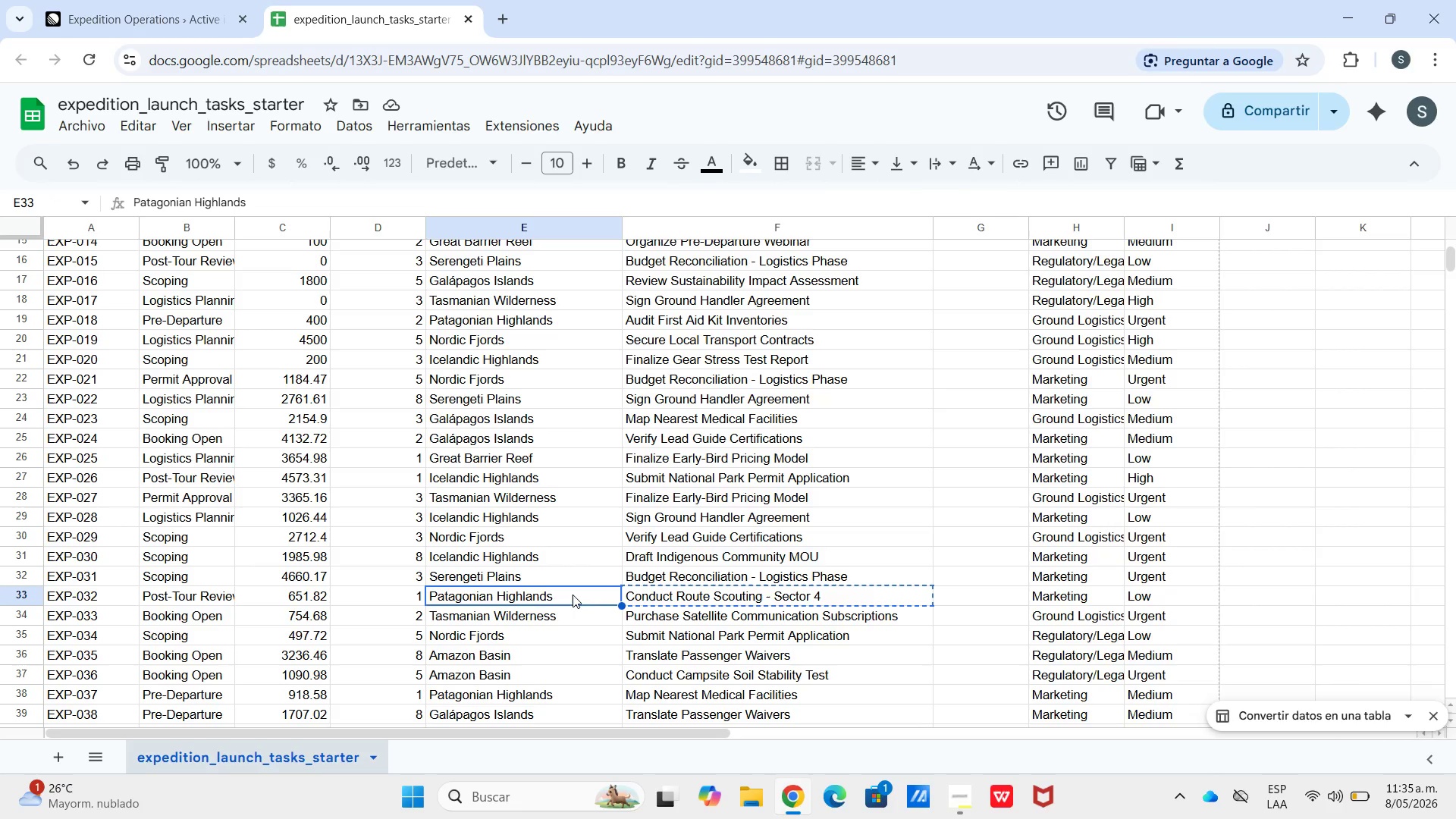 
left_click_drag(start_coordinate=[579, 595], to_coordinate=[83, 601])
 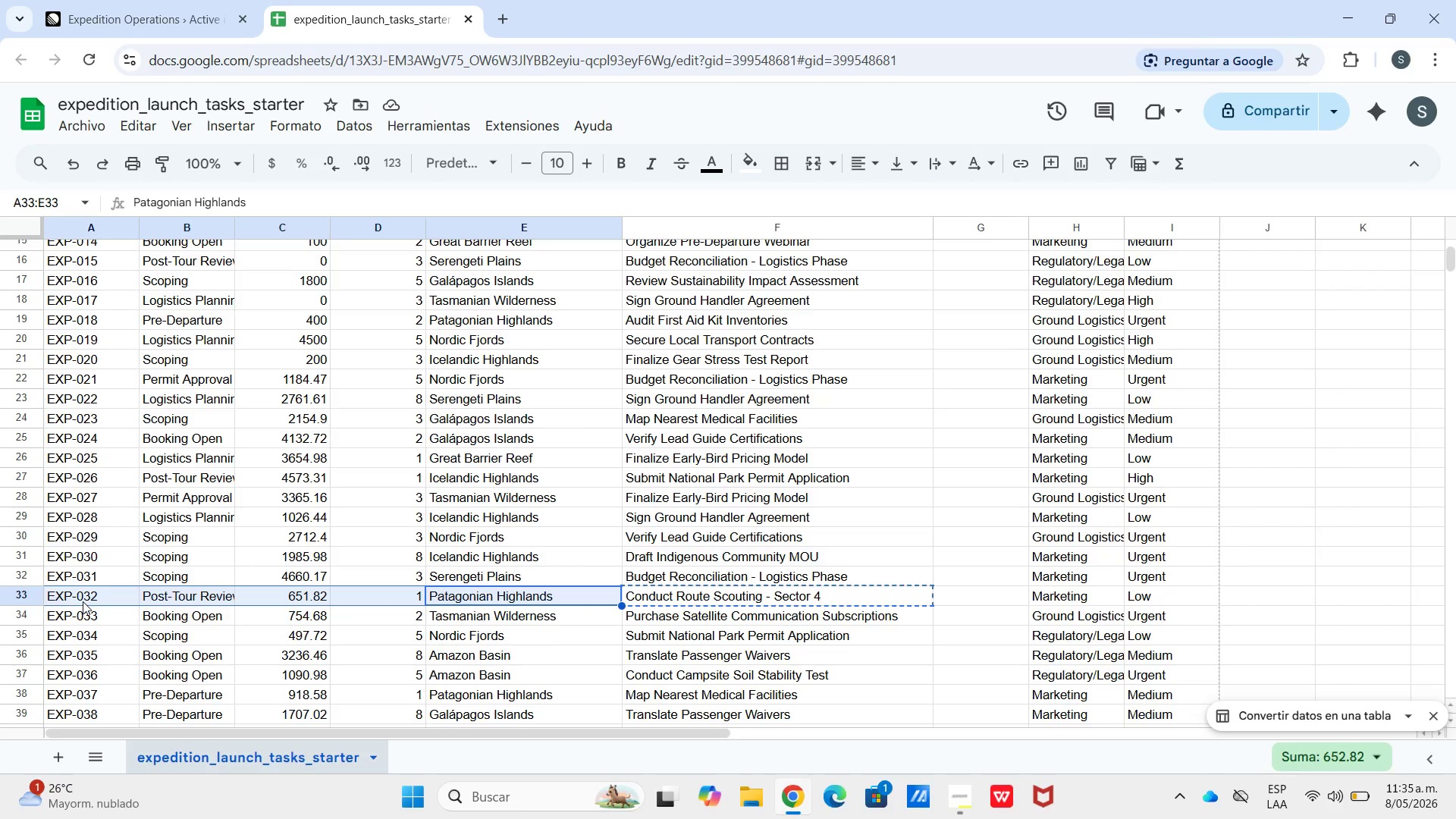 
key(Control+C)
 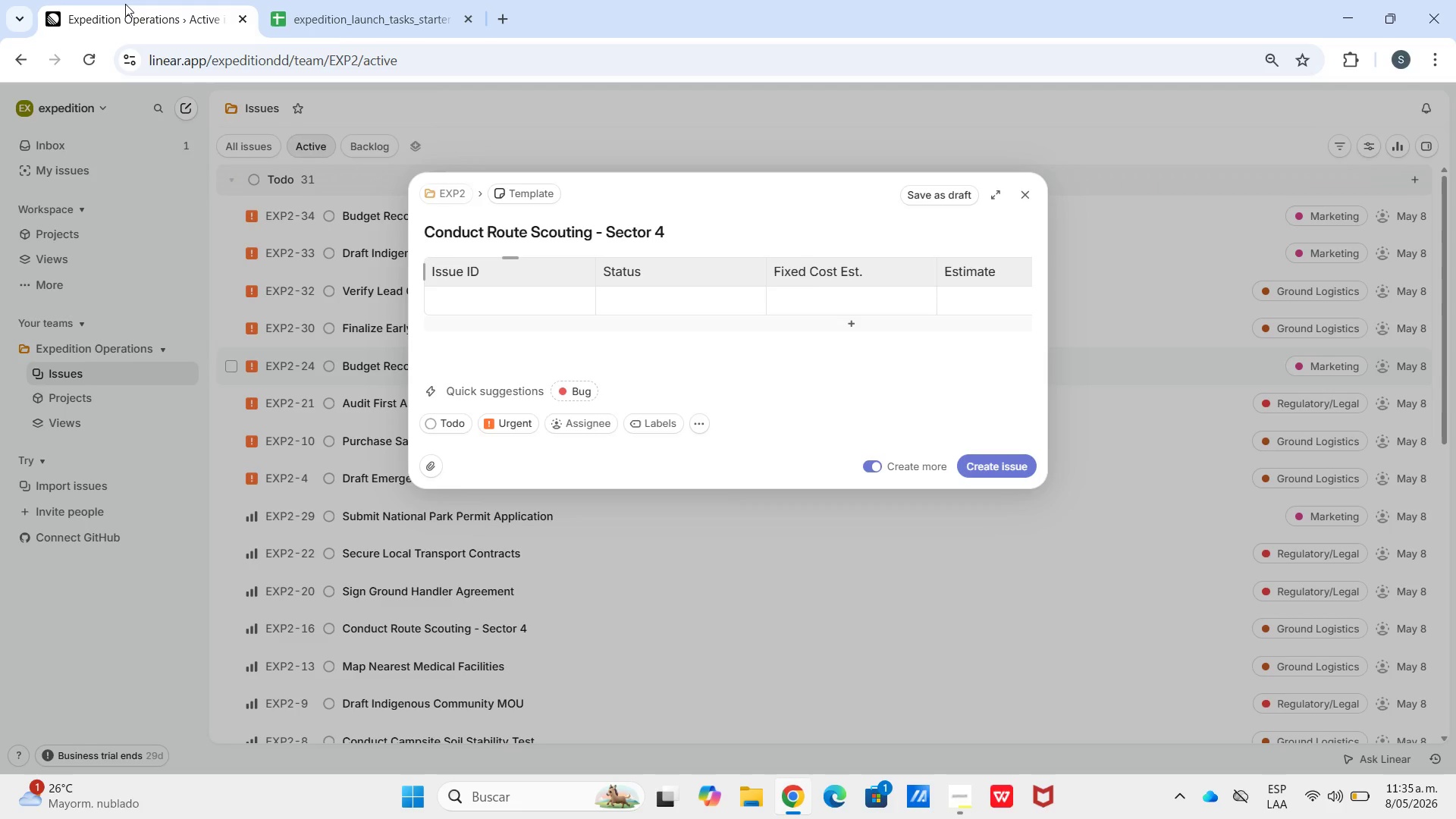 
hold_key(key=ControlLeft, duration=1.06)
 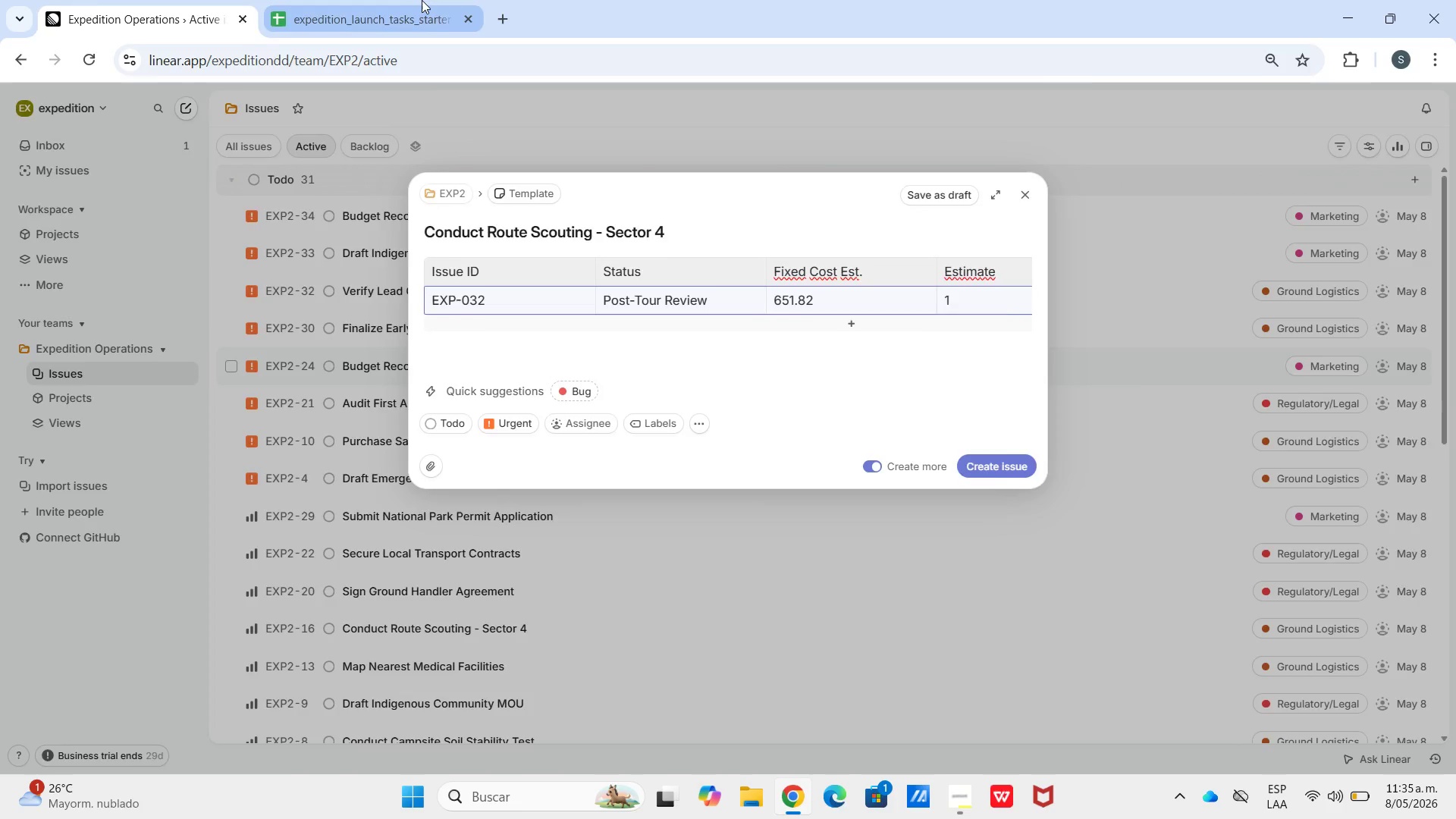 
left_click([422, 0])
 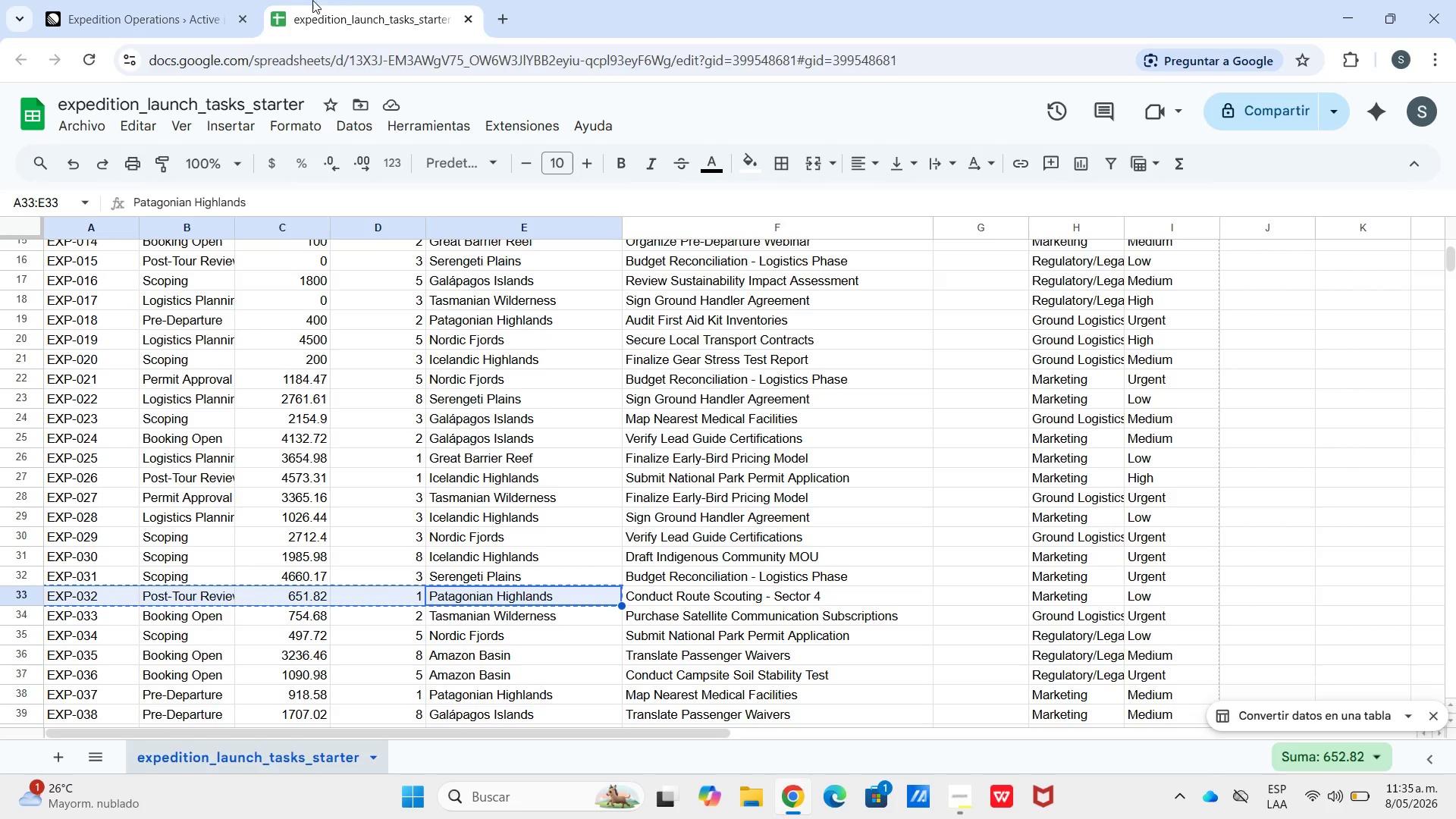 
left_click([181, 0])
 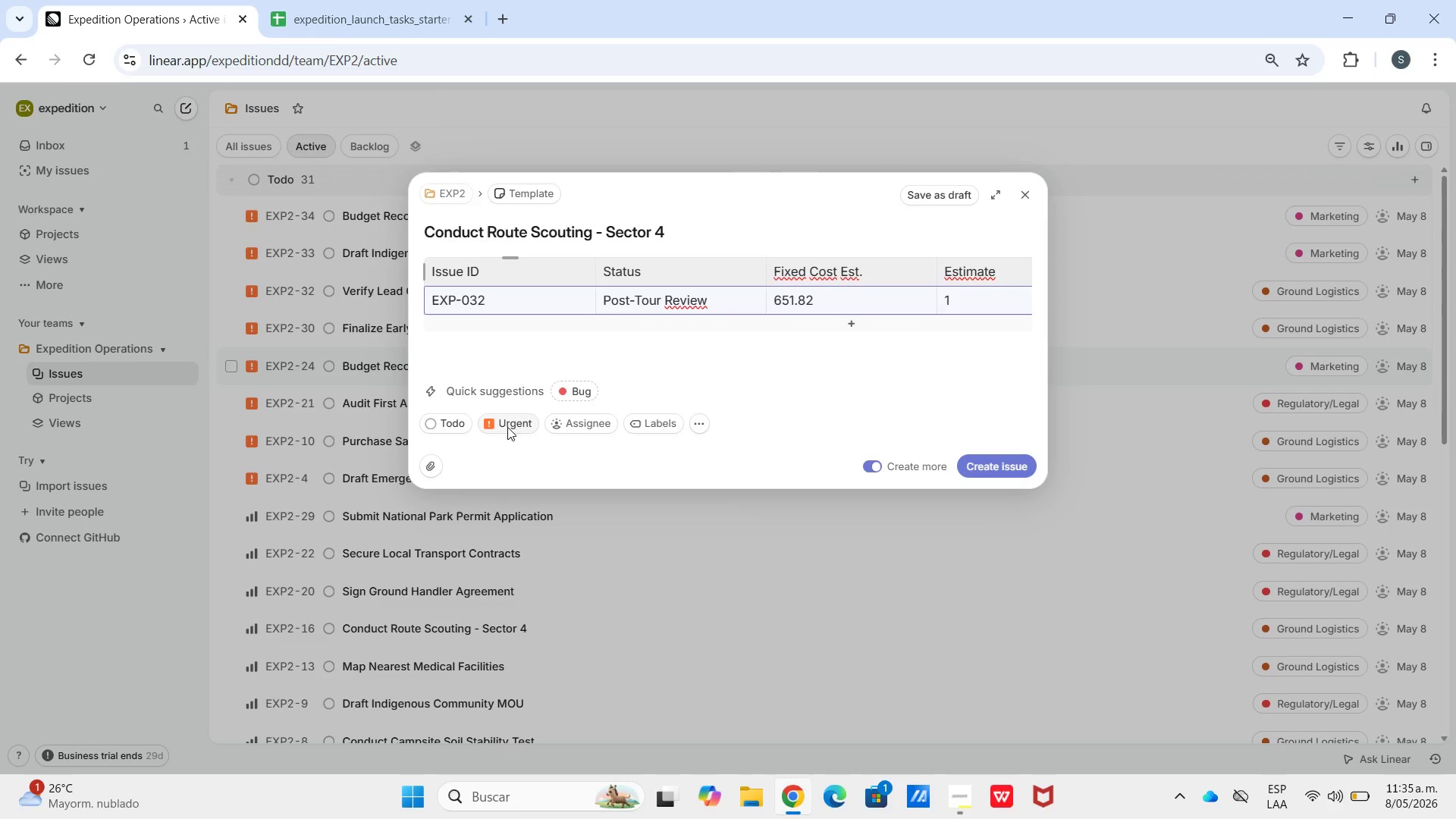 
left_click([507, 428])
 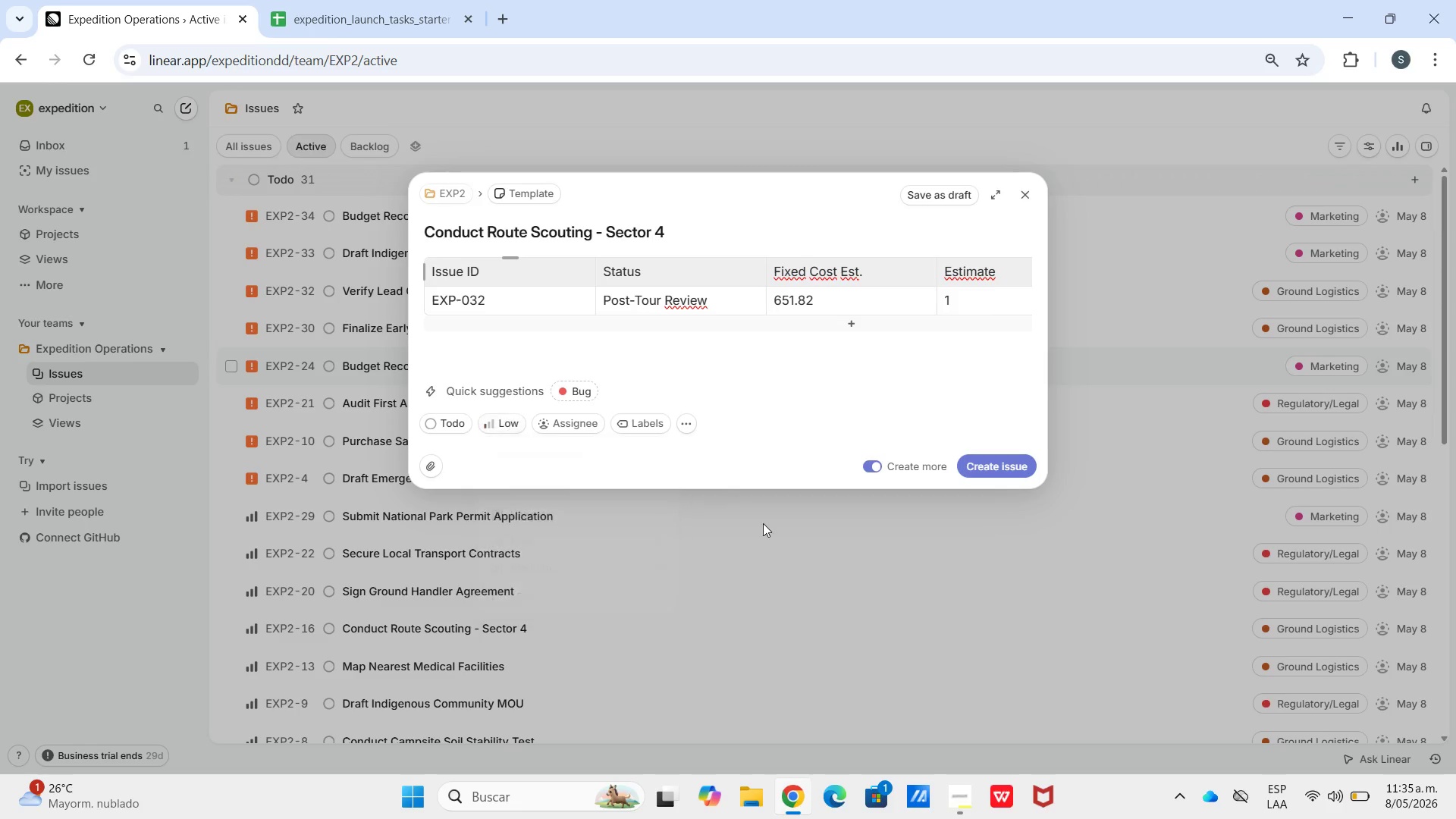 
left_click([863, 411])
 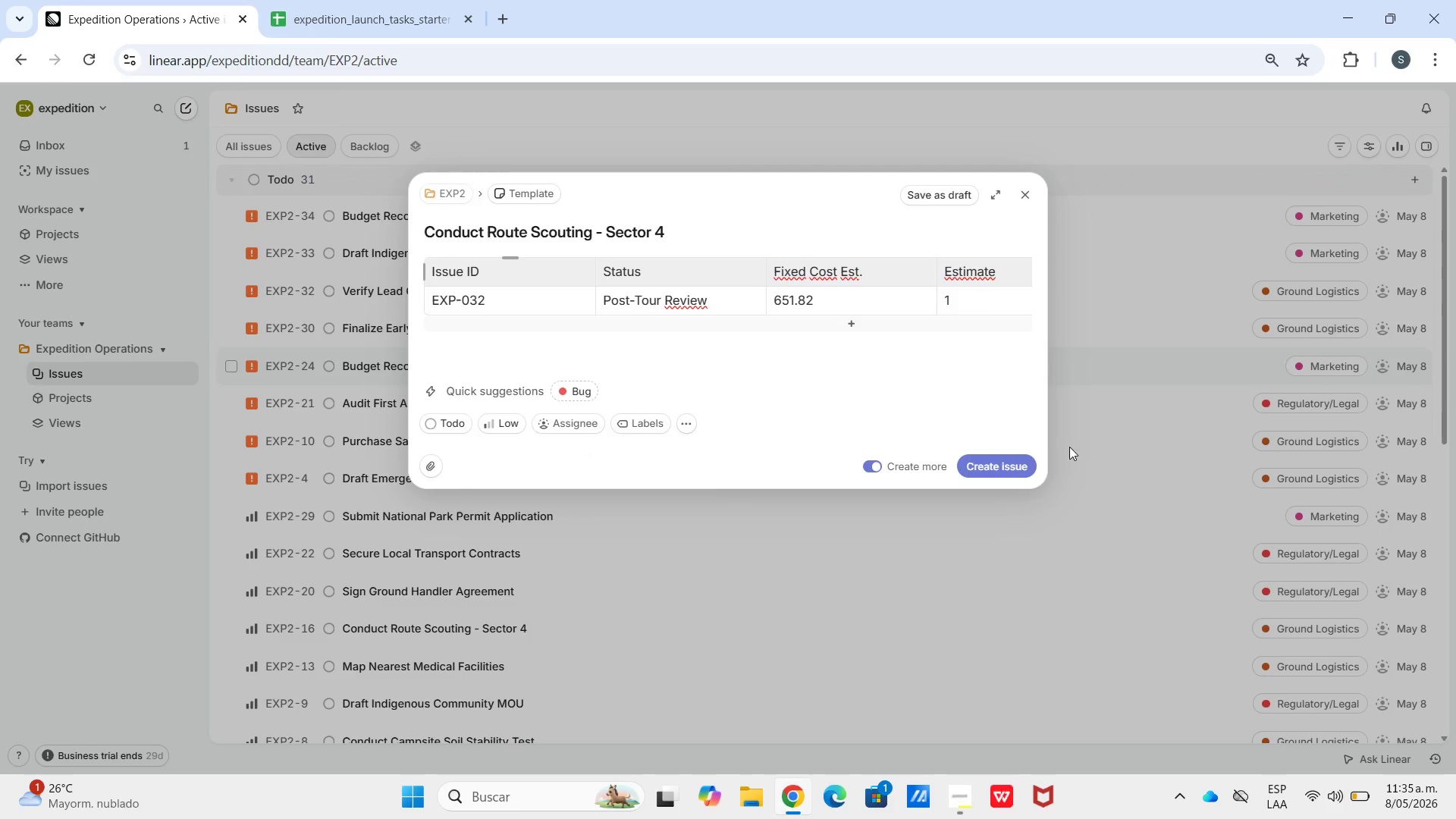 
left_click([1003, 463])
 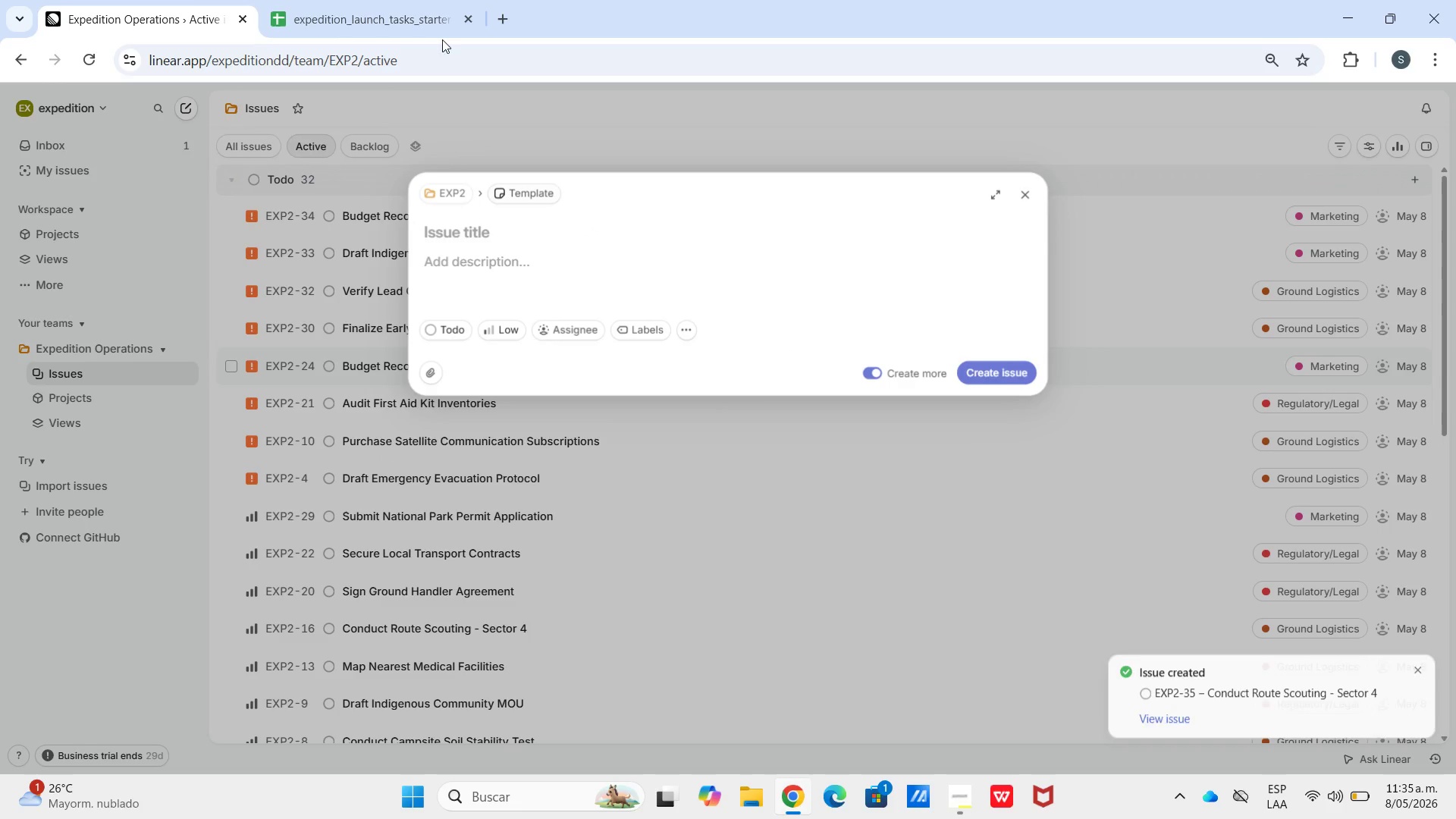 
left_click([450, 0])
 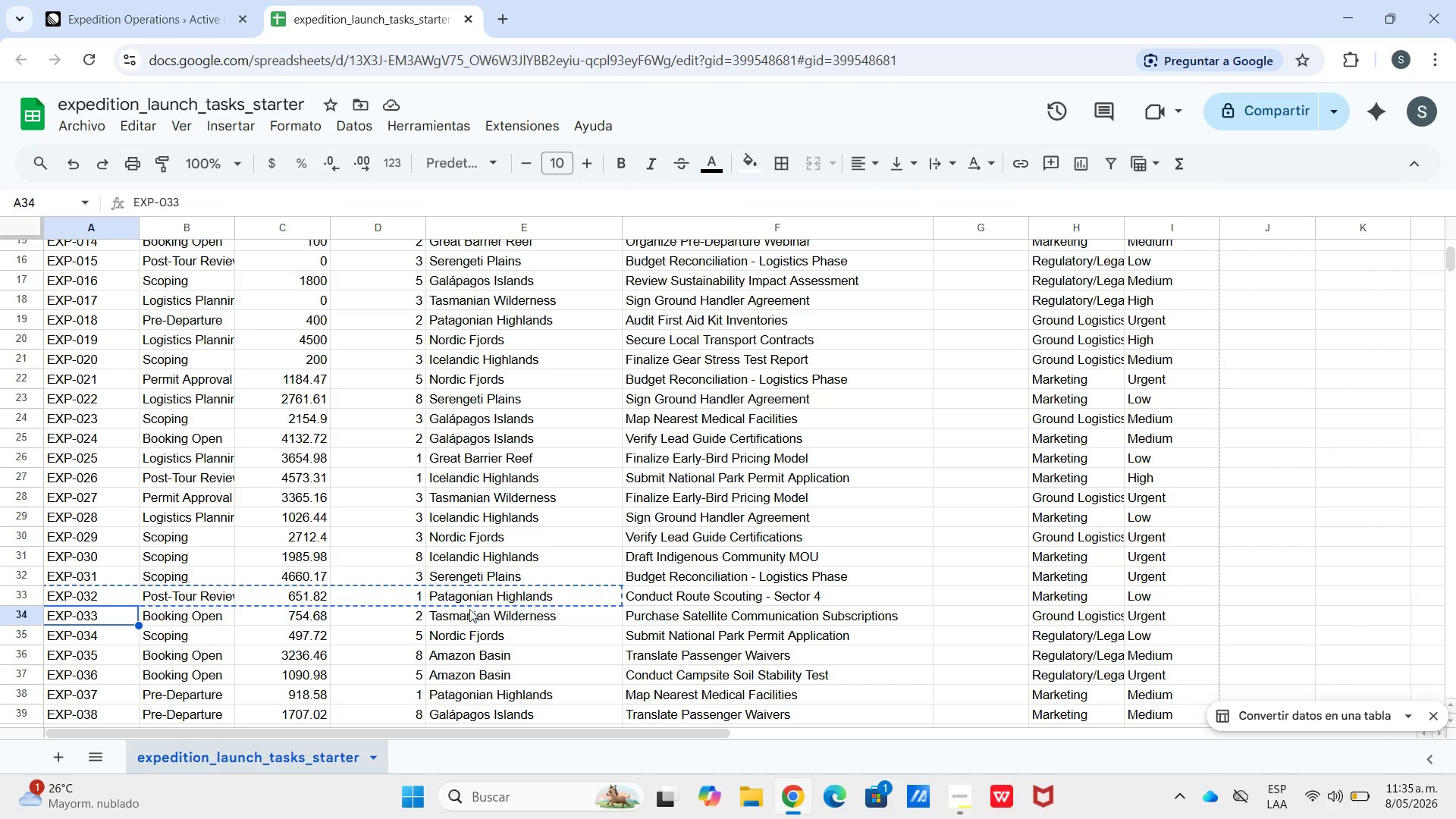 
left_click([642, 616])
 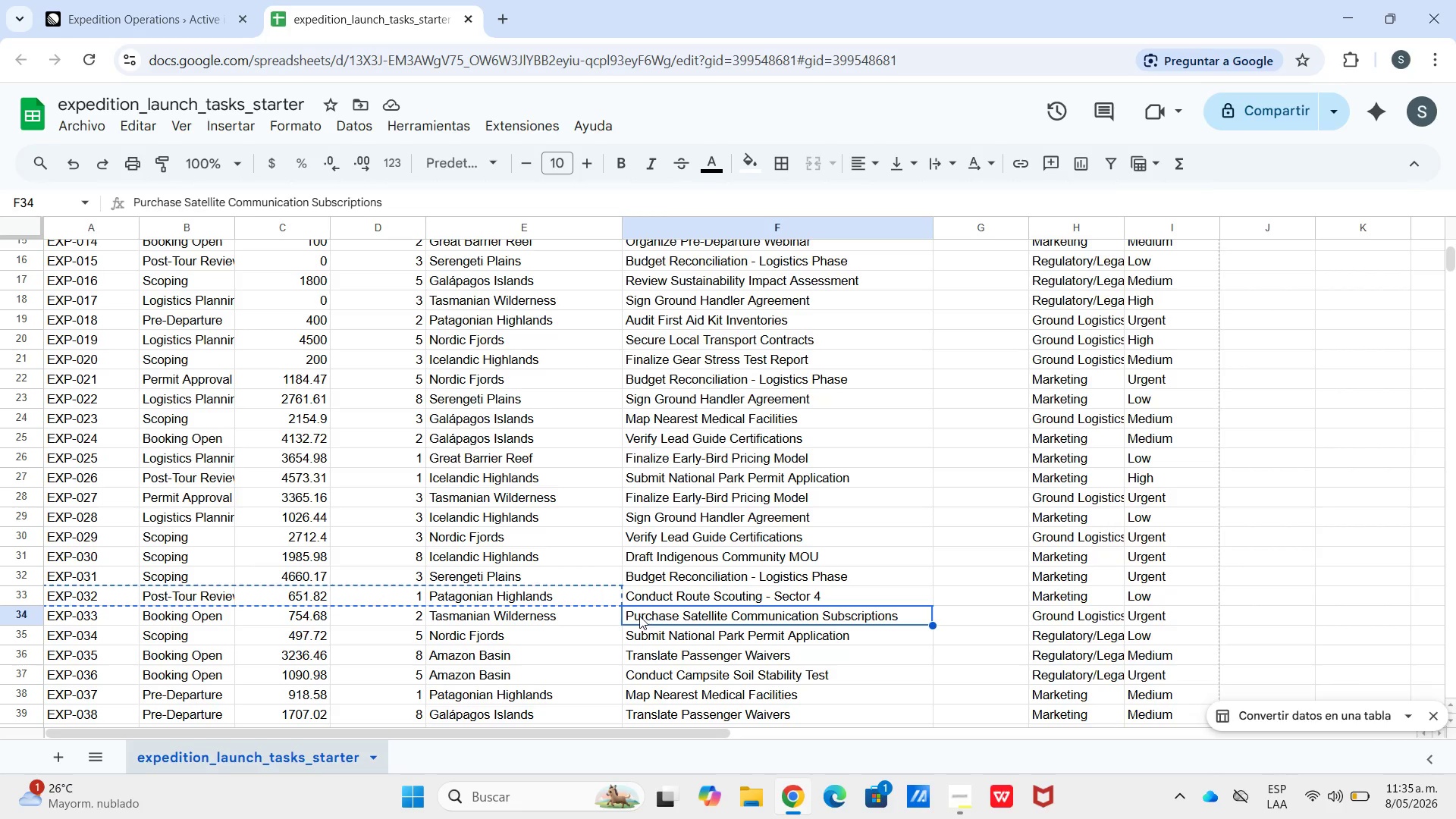 
key(Control+C)
 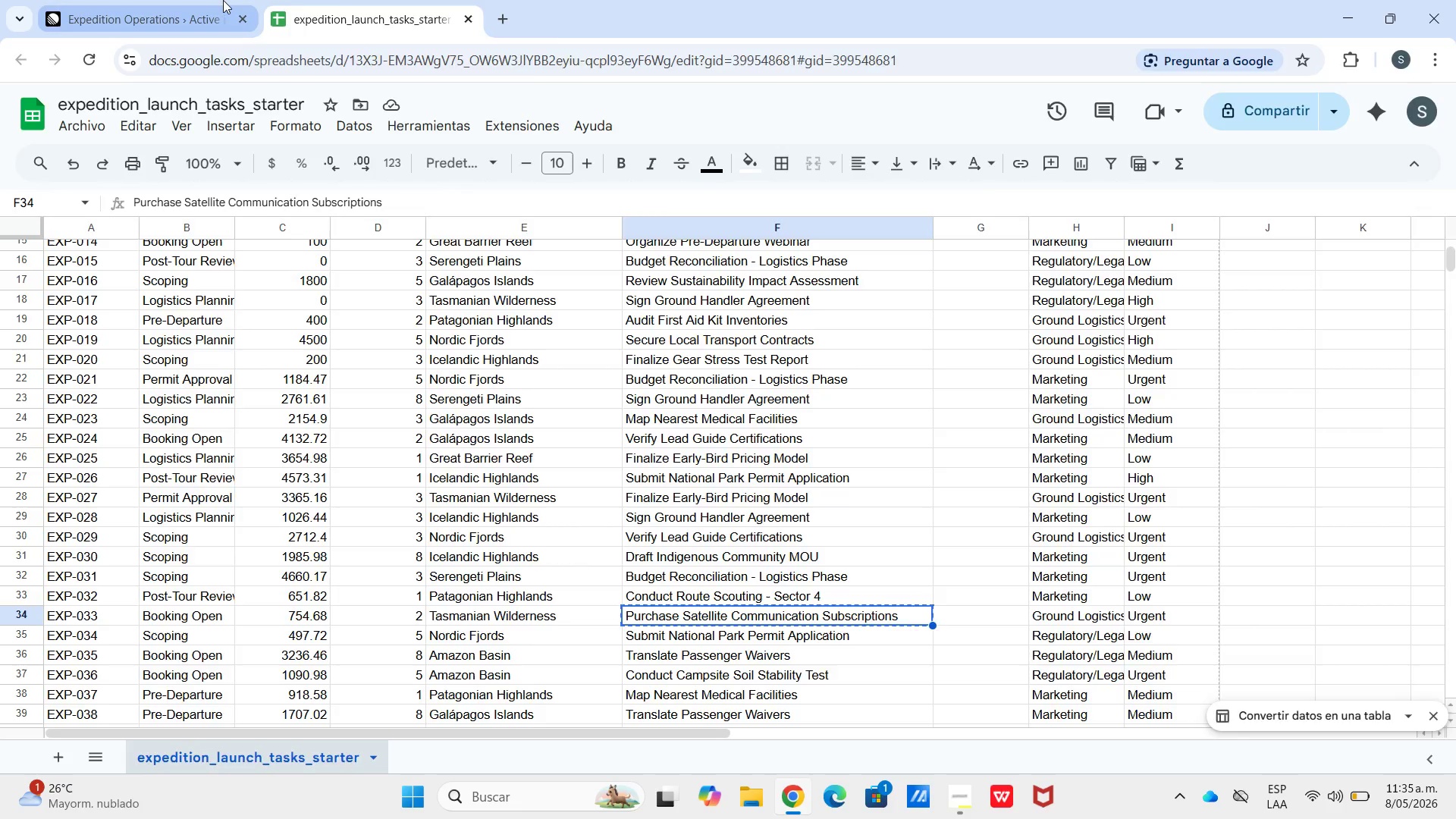 
left_click([223, 0])
 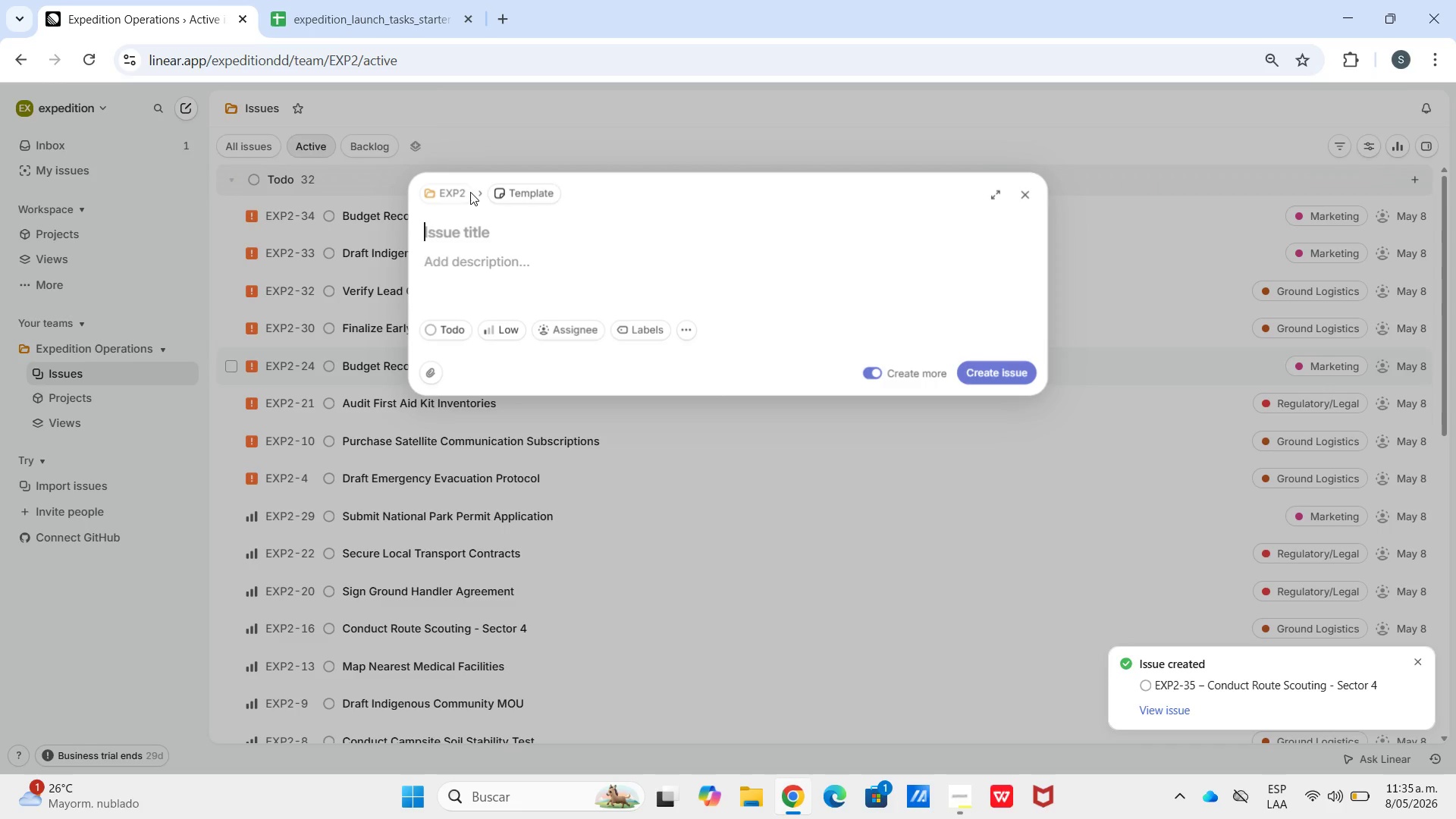 
key(Control+V)
 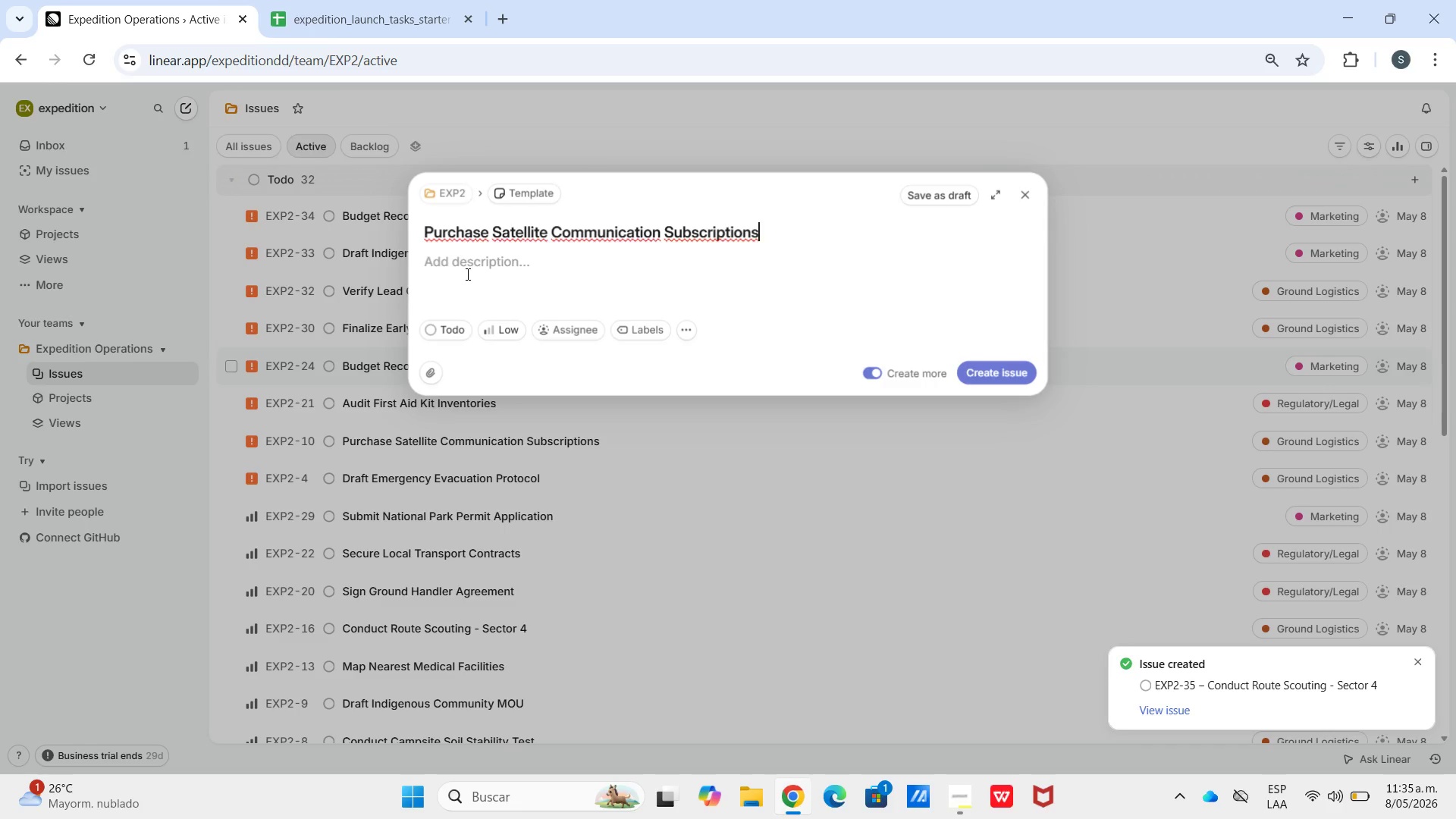 
left_click([466, 274])
 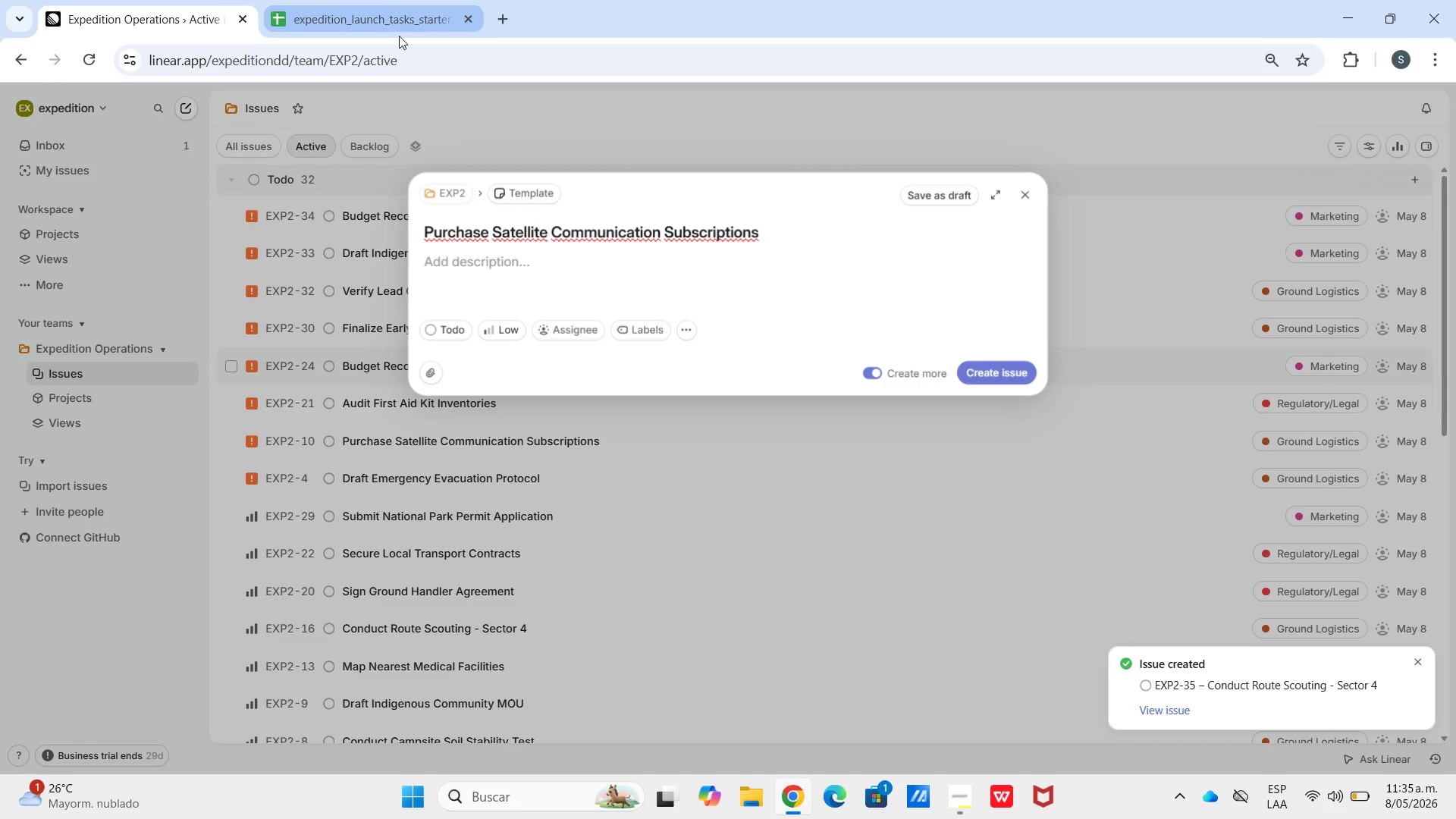 
key(Meta+V)
 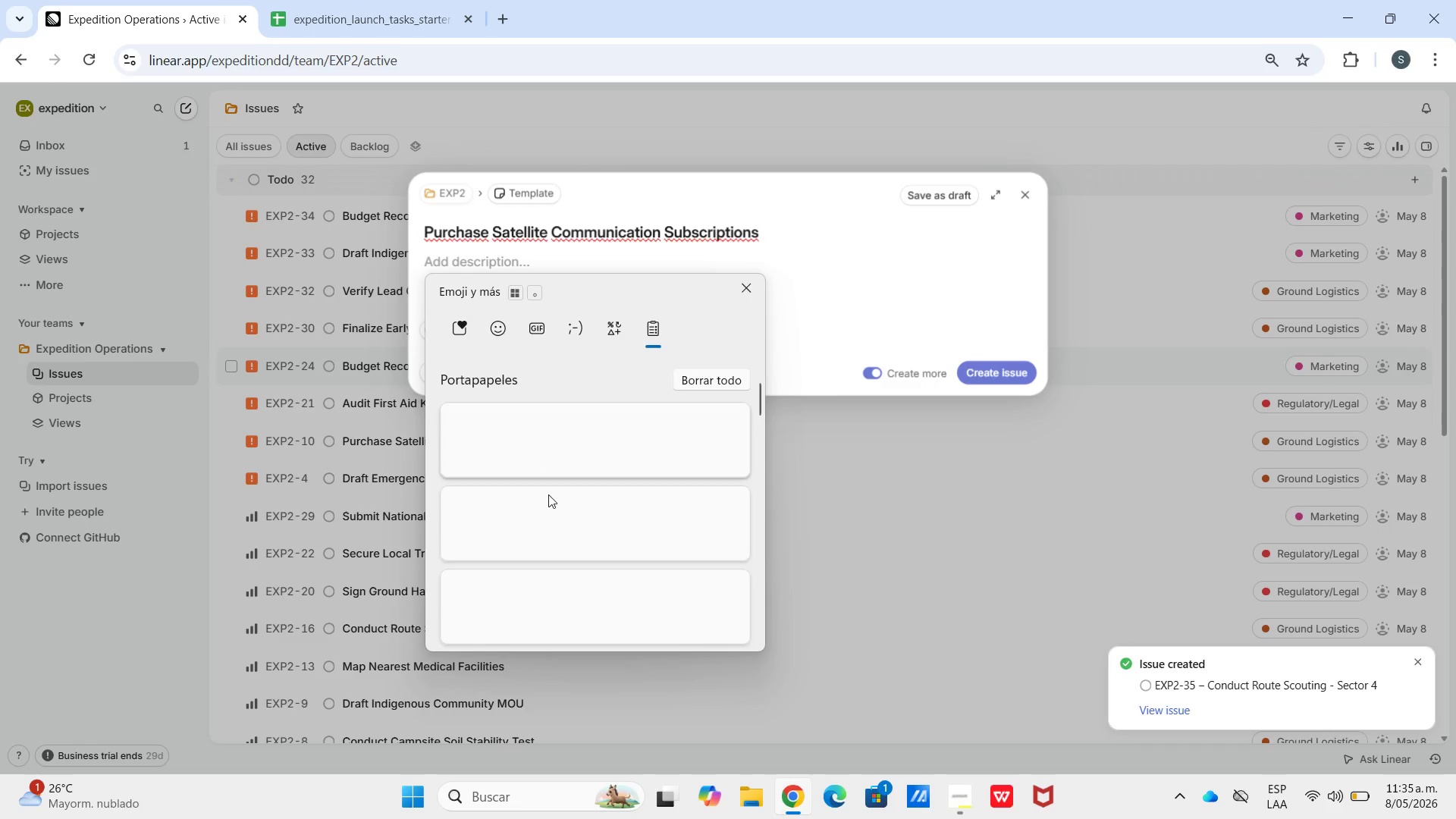 
left_click([572, 497])
 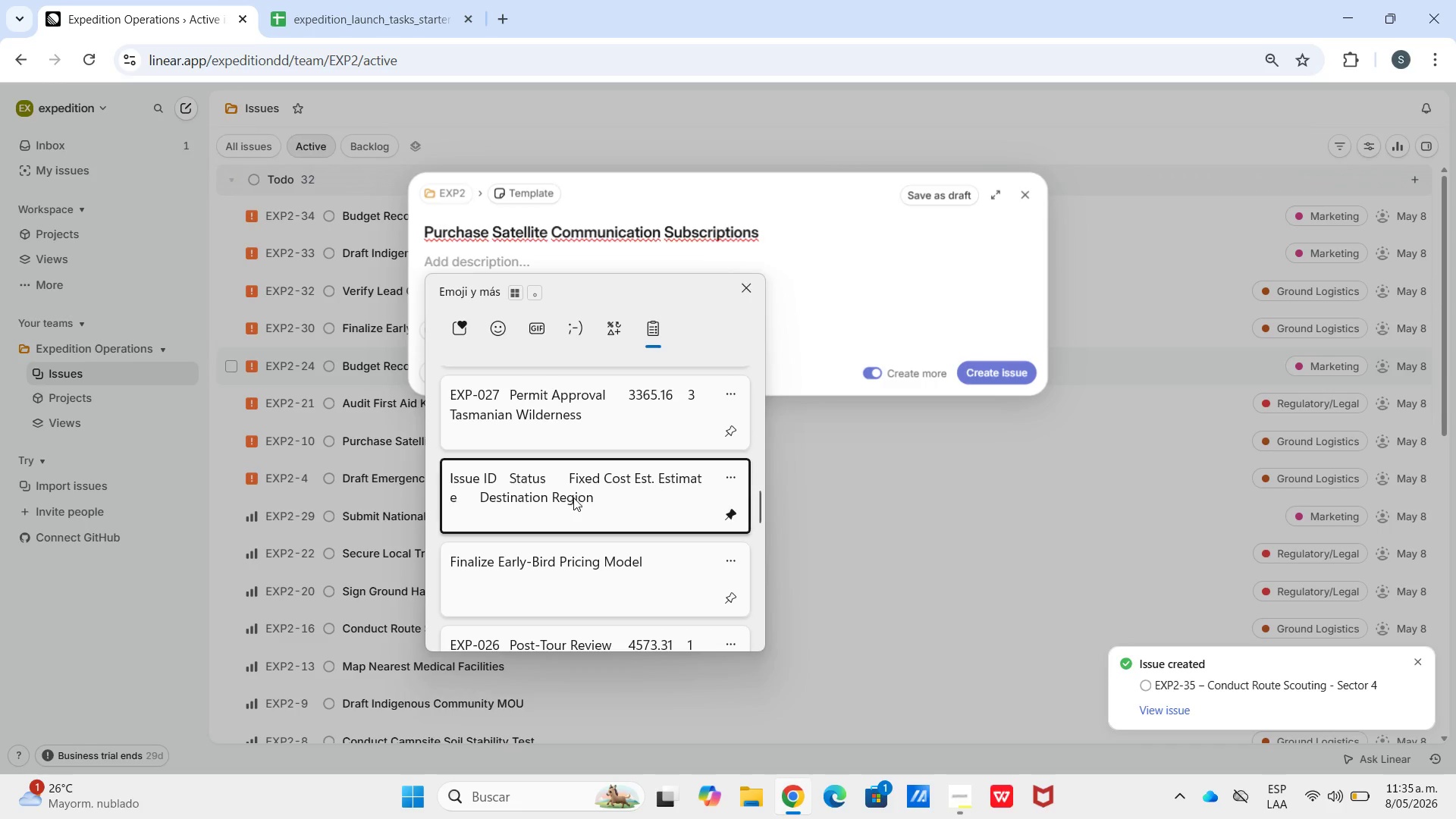 
scroll: coordinate [551, 508], scroll_direction: down, amount: 19.0
 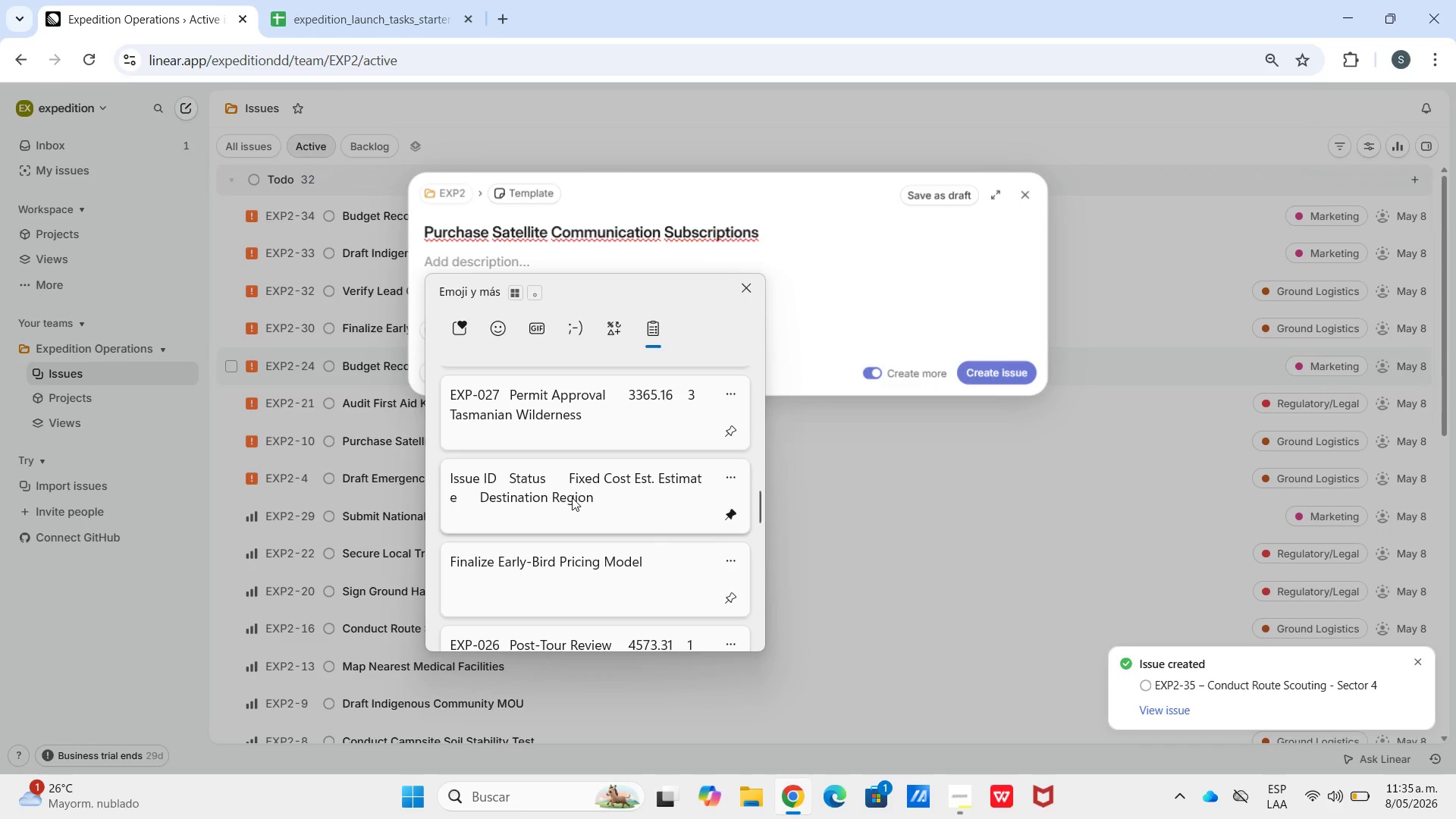 
key(Control+ControlLeft)
 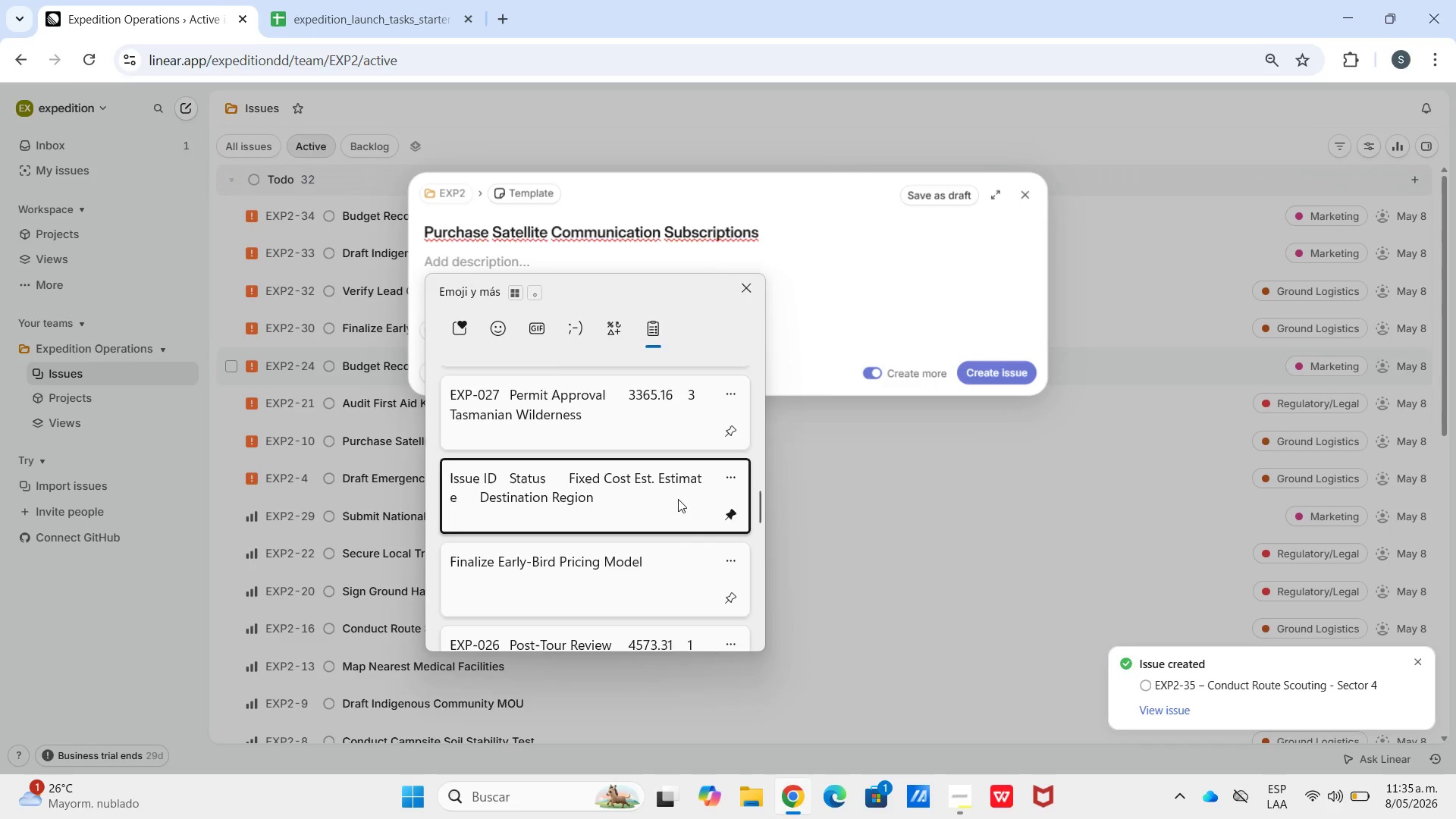 
key(Control+V)
 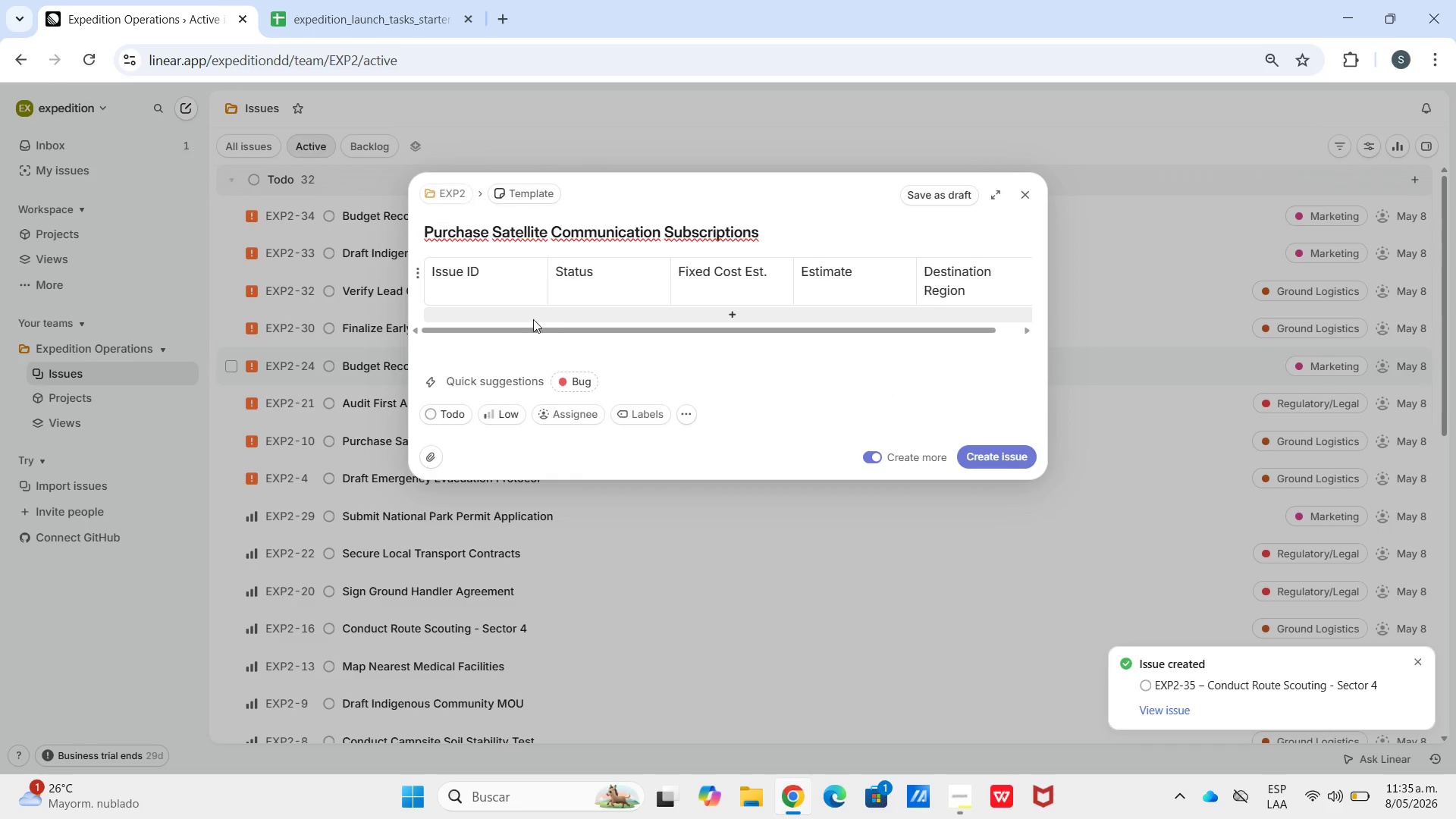 
left_click([522, 315])
 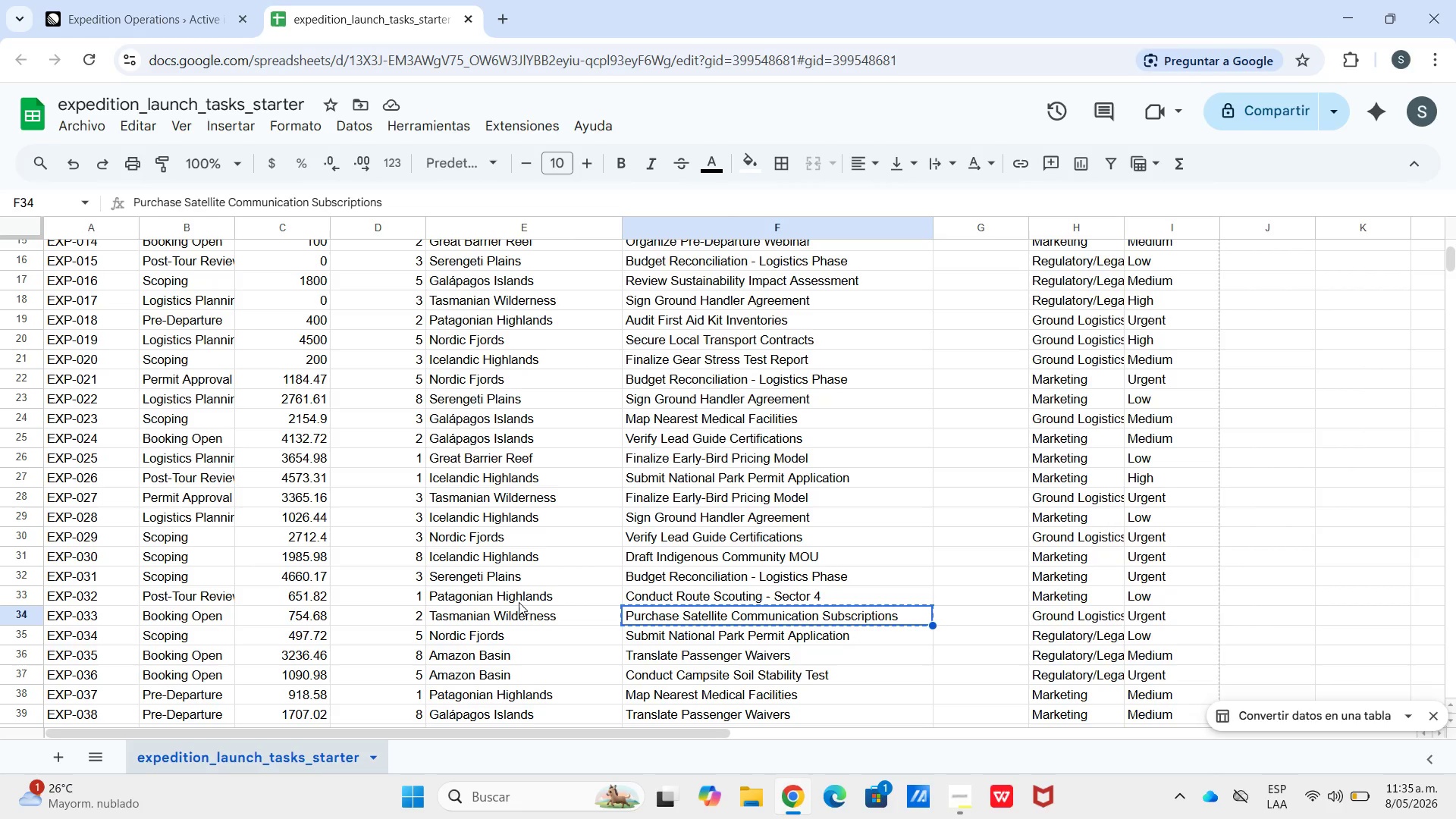 
left_click_drag(start_coordinate=[517, 619], to_coordinate=[96, 620])
 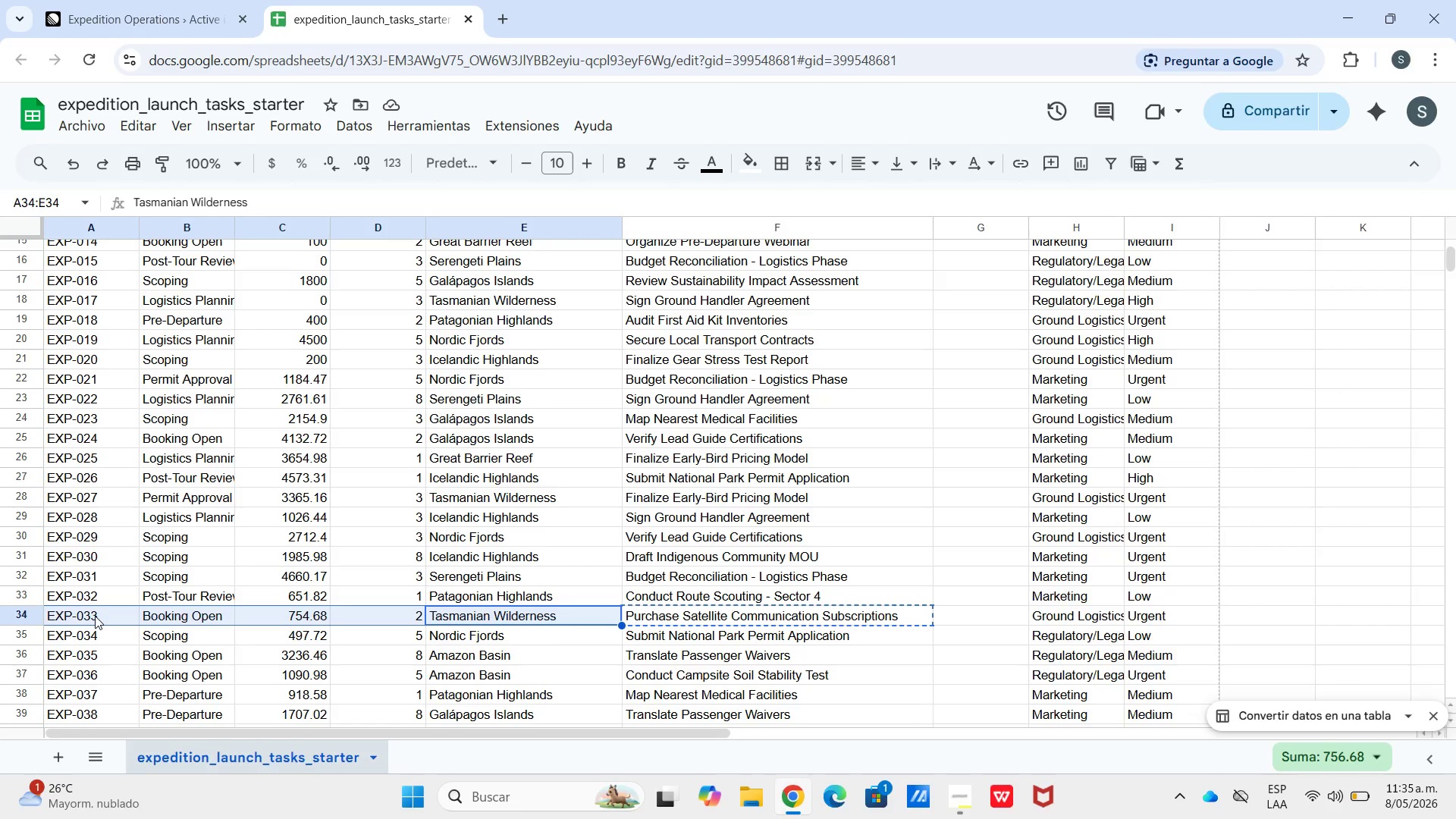 
key(Control+C)
 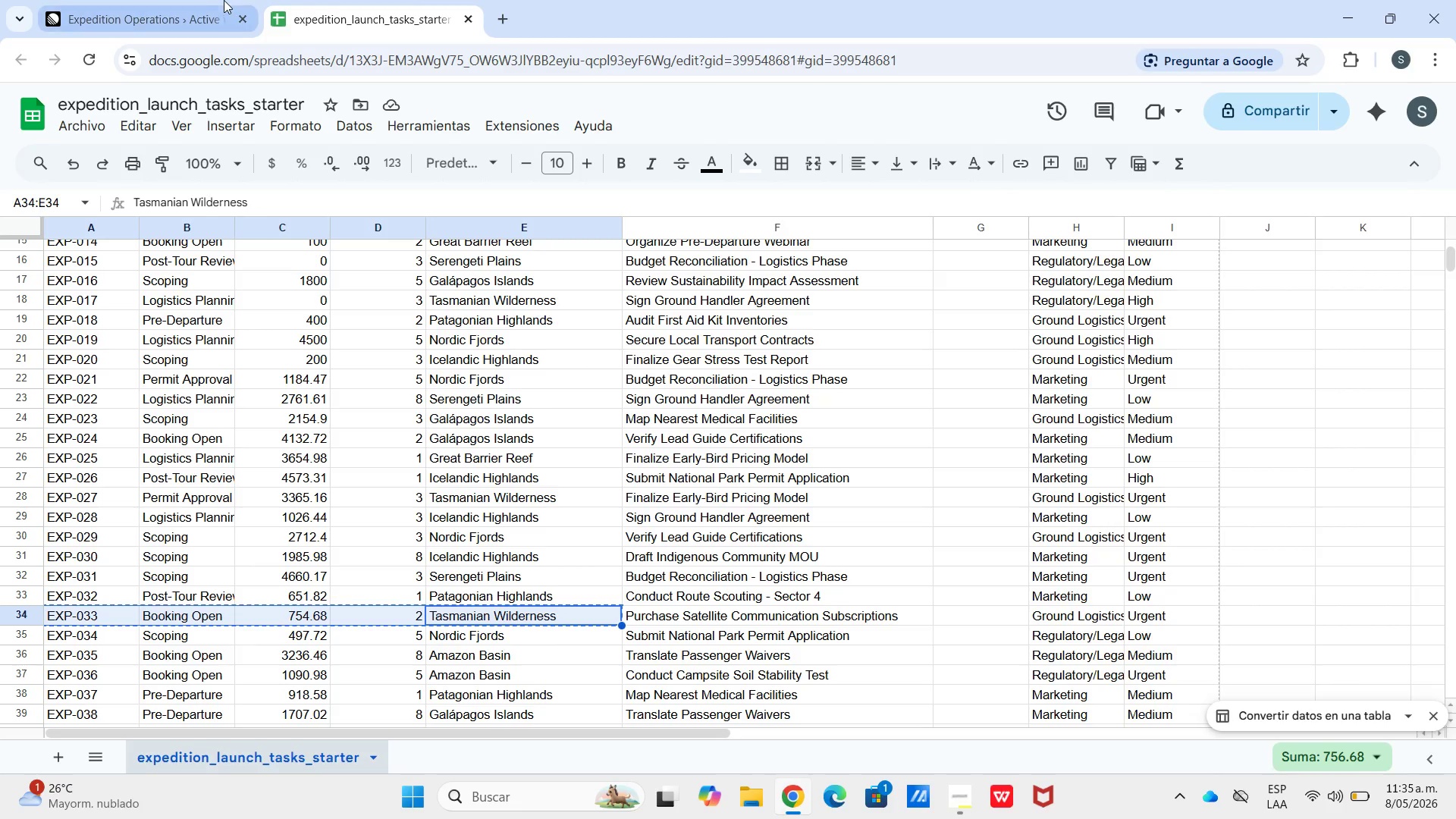 
left_click([213, 0])
 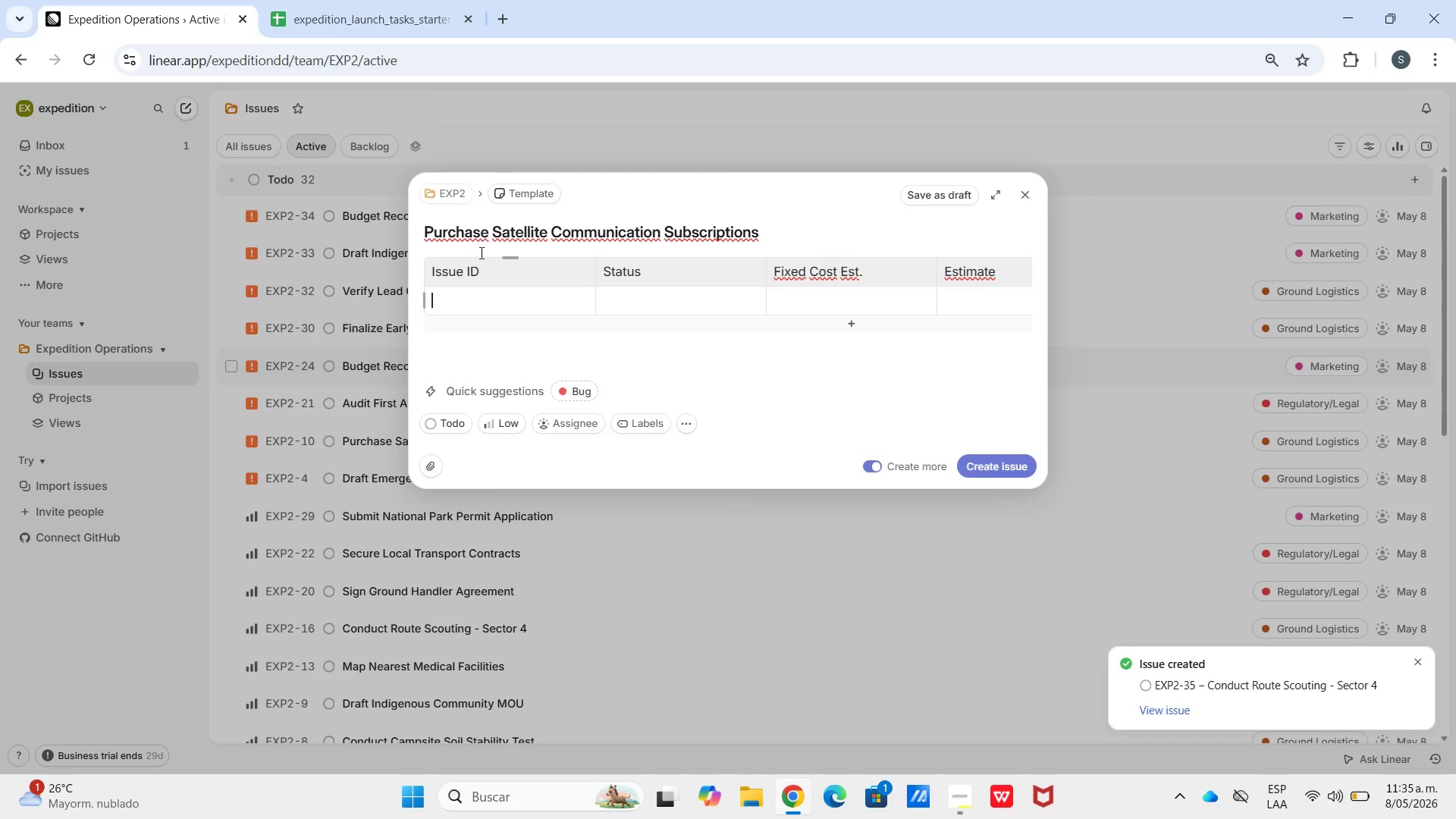 
hold_key(key=ControlLeft, duration=2.59)
 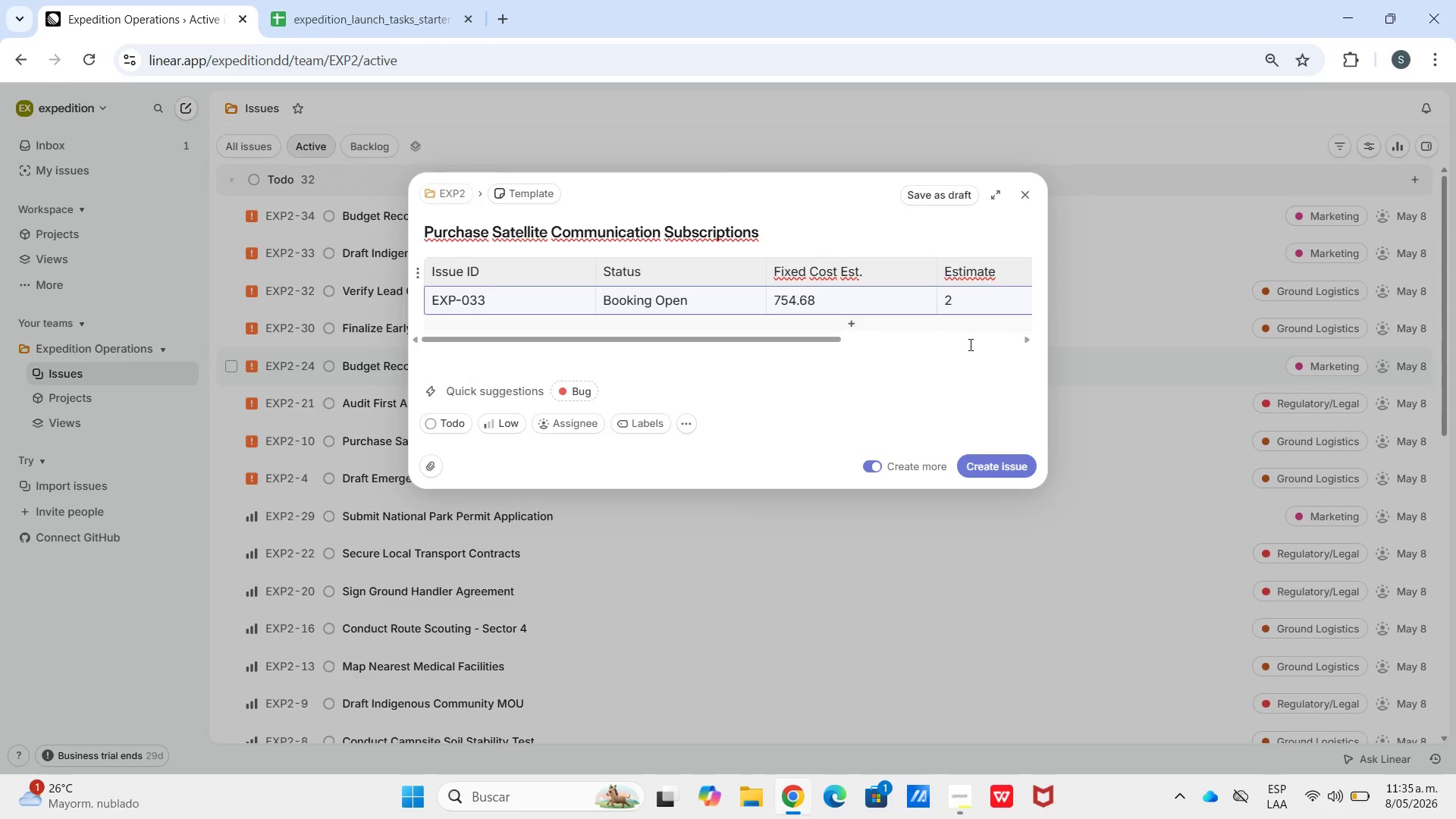 